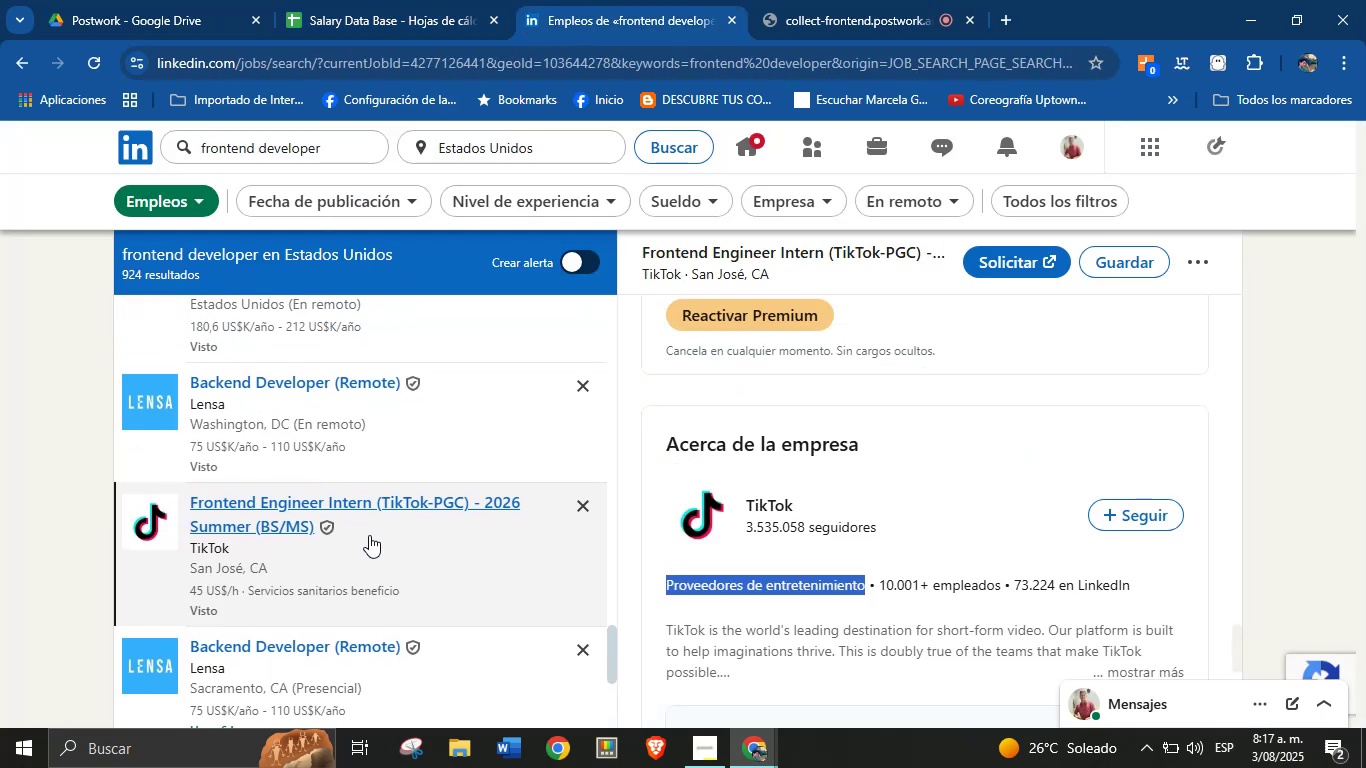 
scroll: coordinate [371, 544], scroll_direction: down, amount: 1.0
 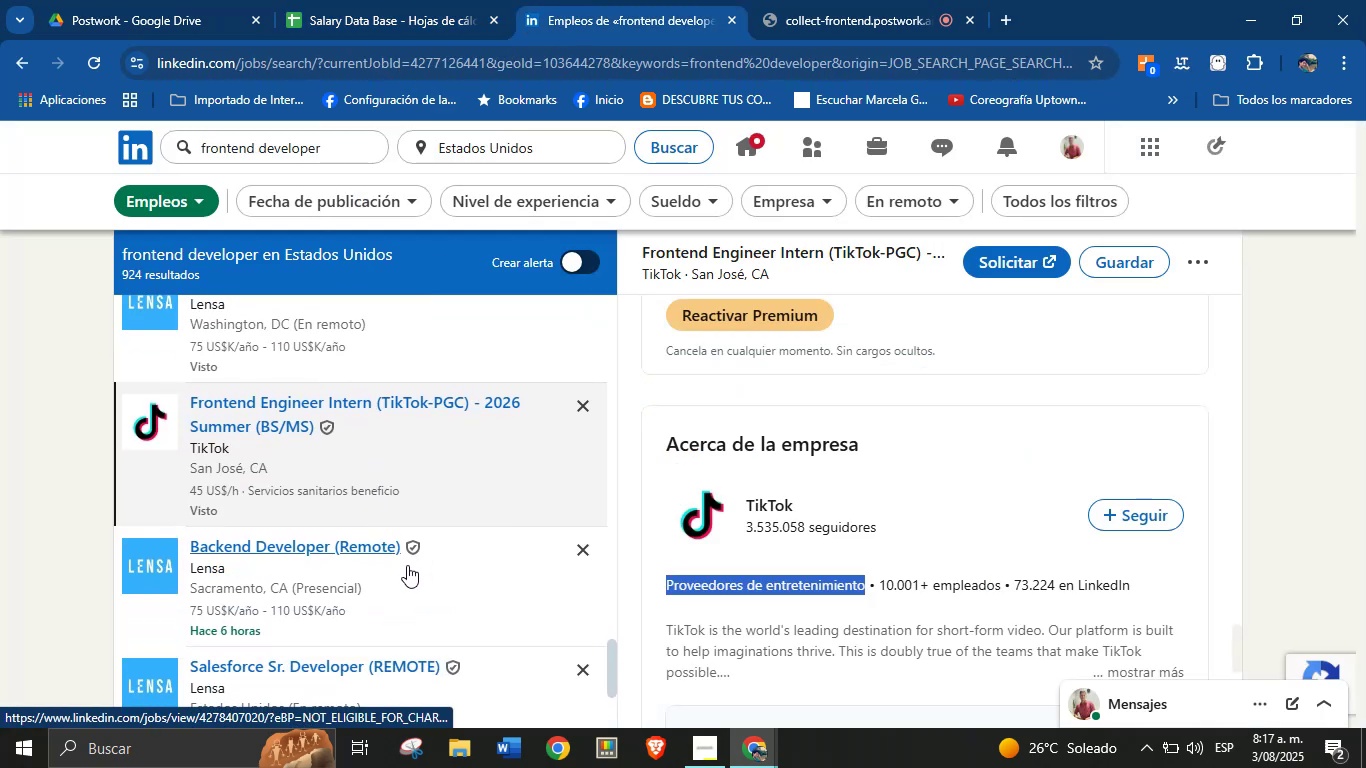 
left_click([365, 575])
 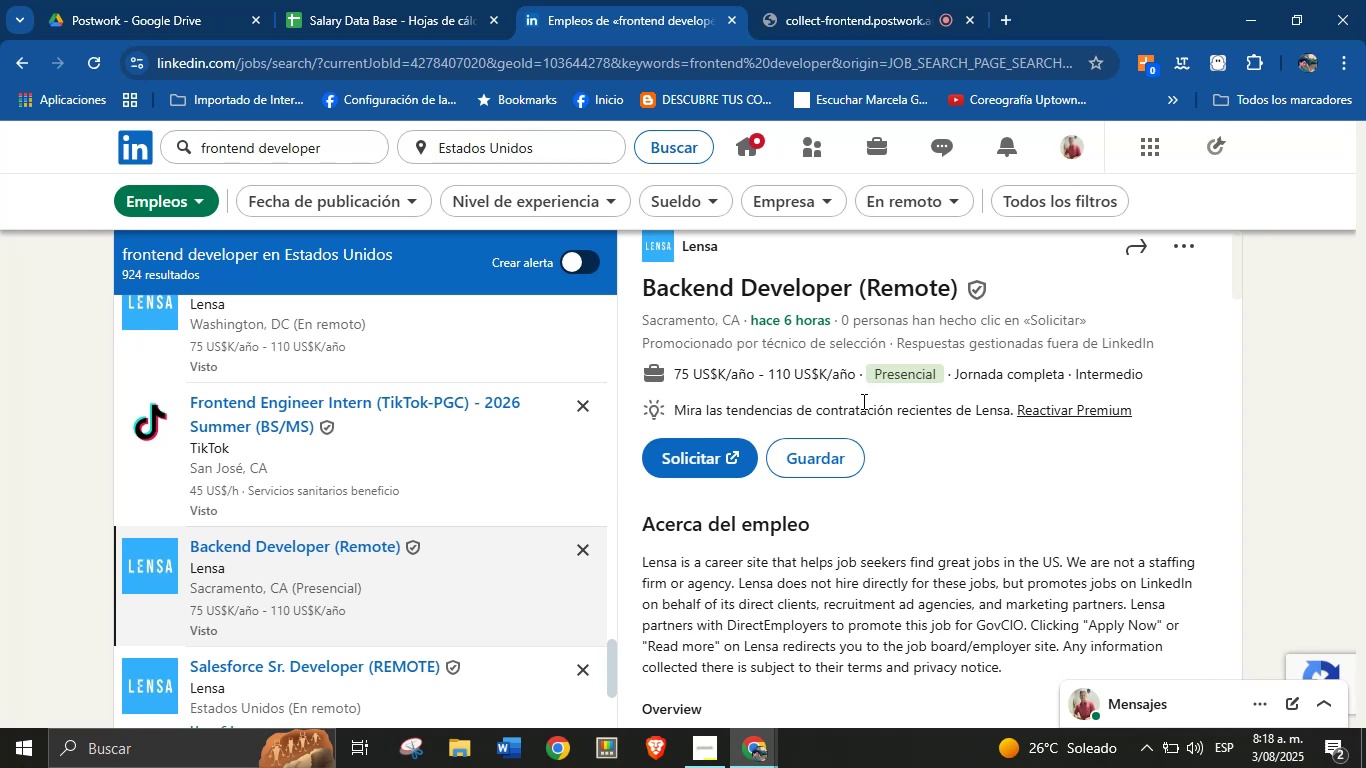 
wait(23.11)
 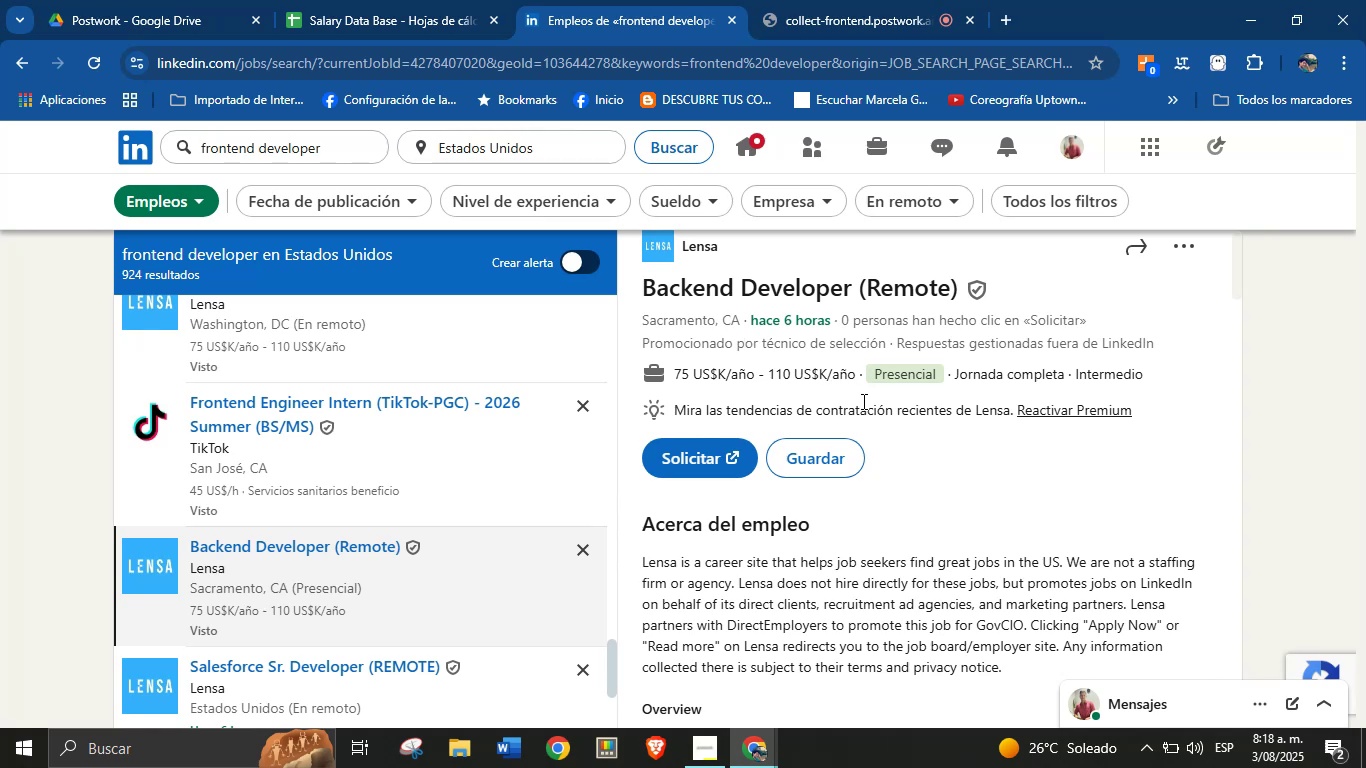 
left_click_drag(start_coordinate=[854, 375], to_coordinate=[677, 376])
 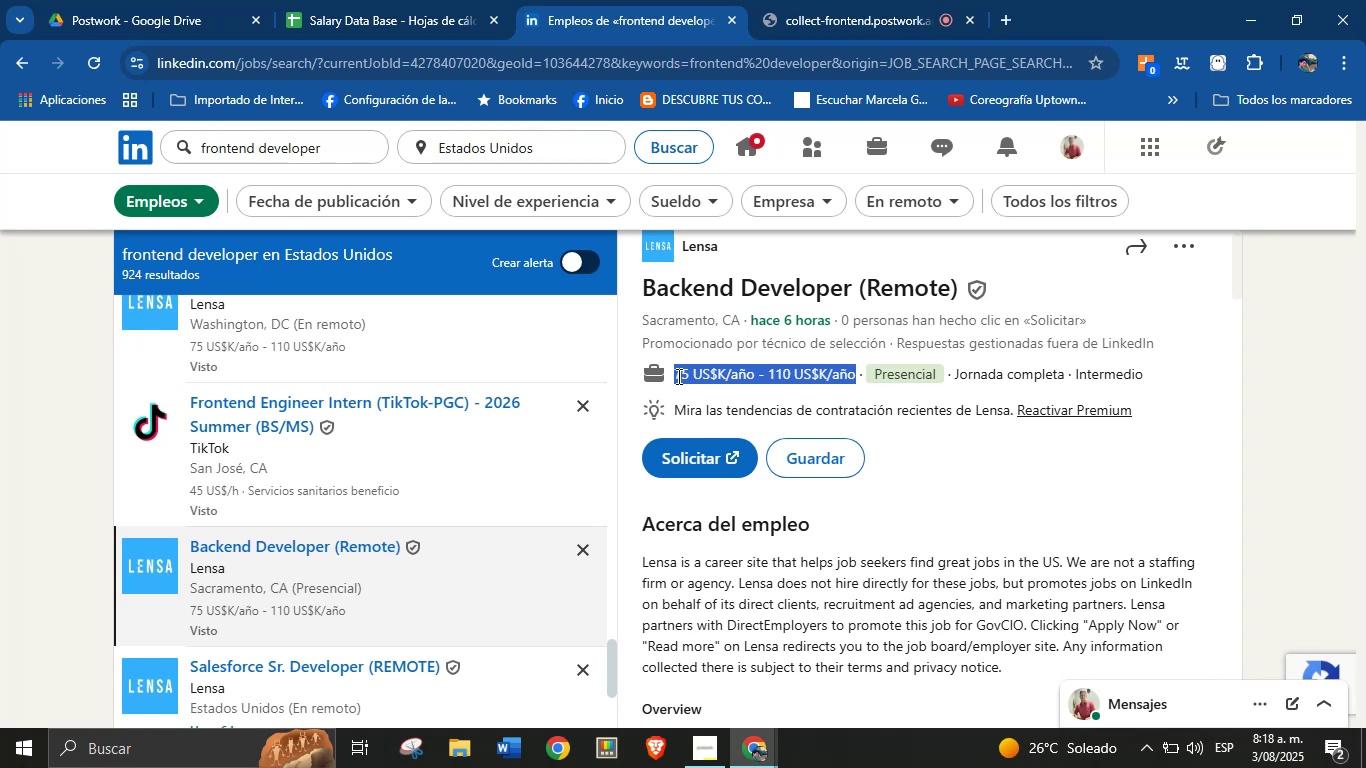 
key(Alt+Control+C)
 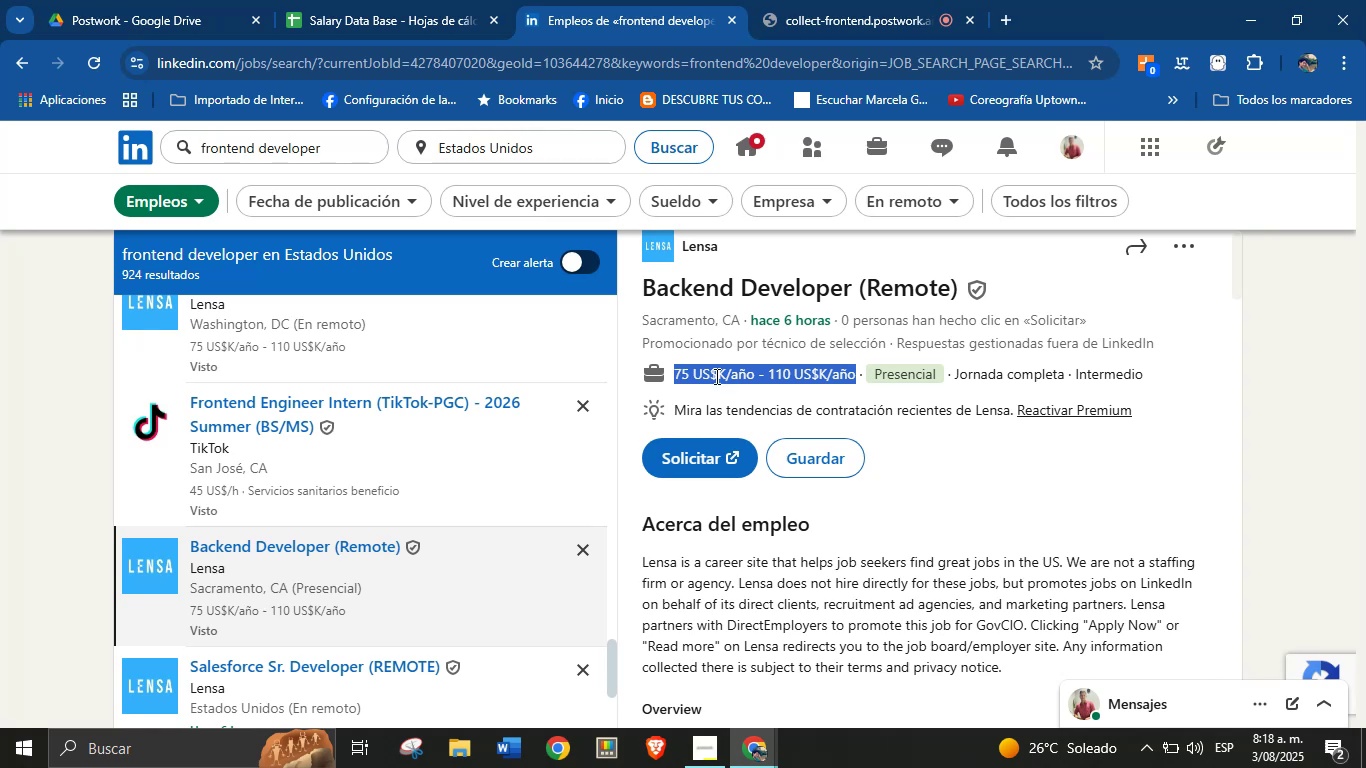 
key(Alt+Control+ControlLeft)
 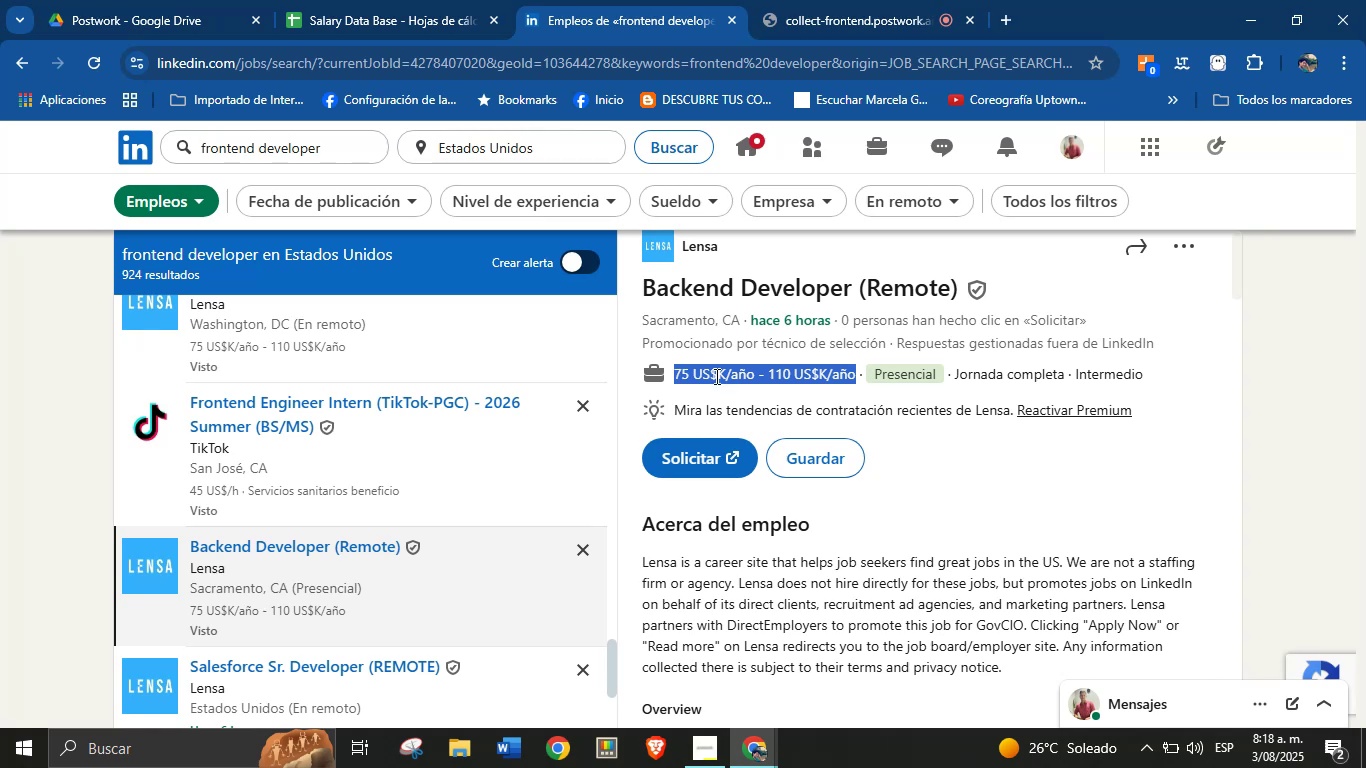 
key(Alt+AltLeft)
 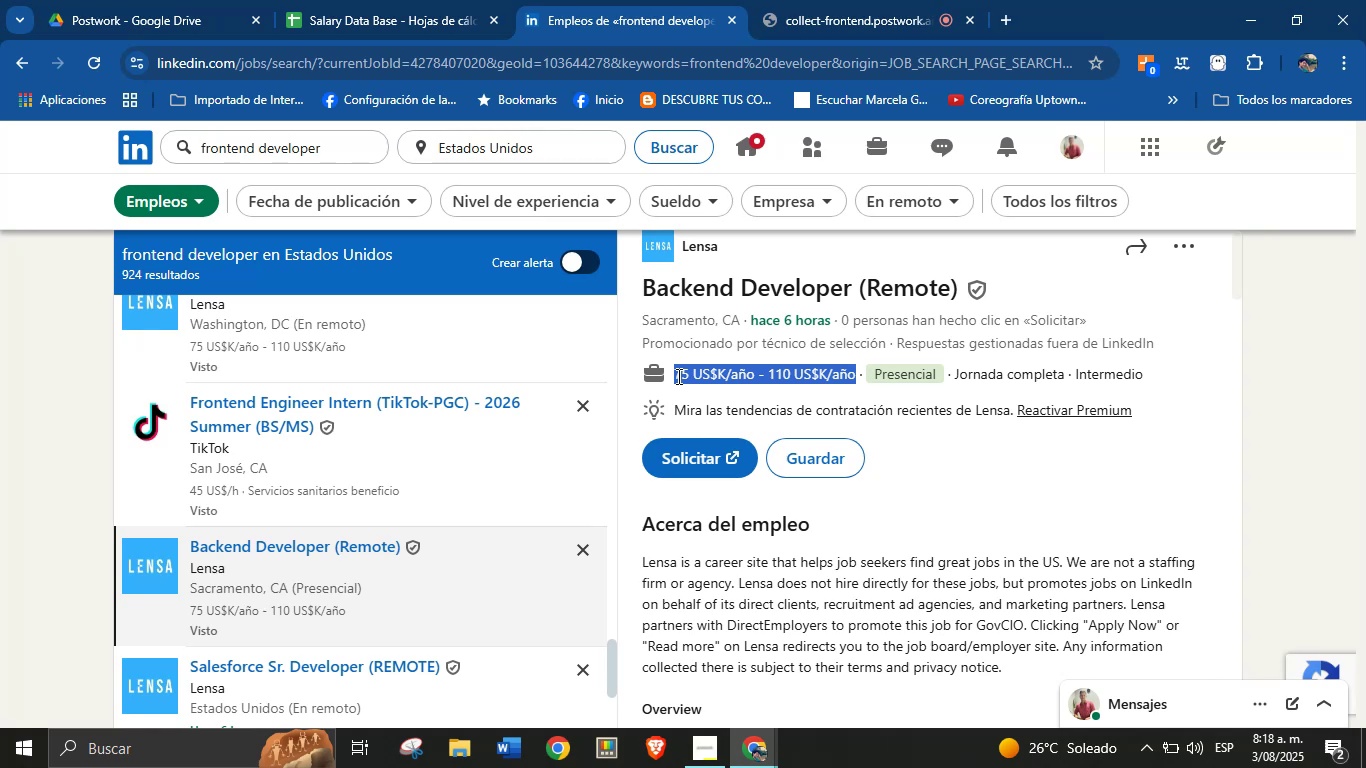 
scroll: coordinate [748, 373], scroll_direction: up, amount: 2.0
 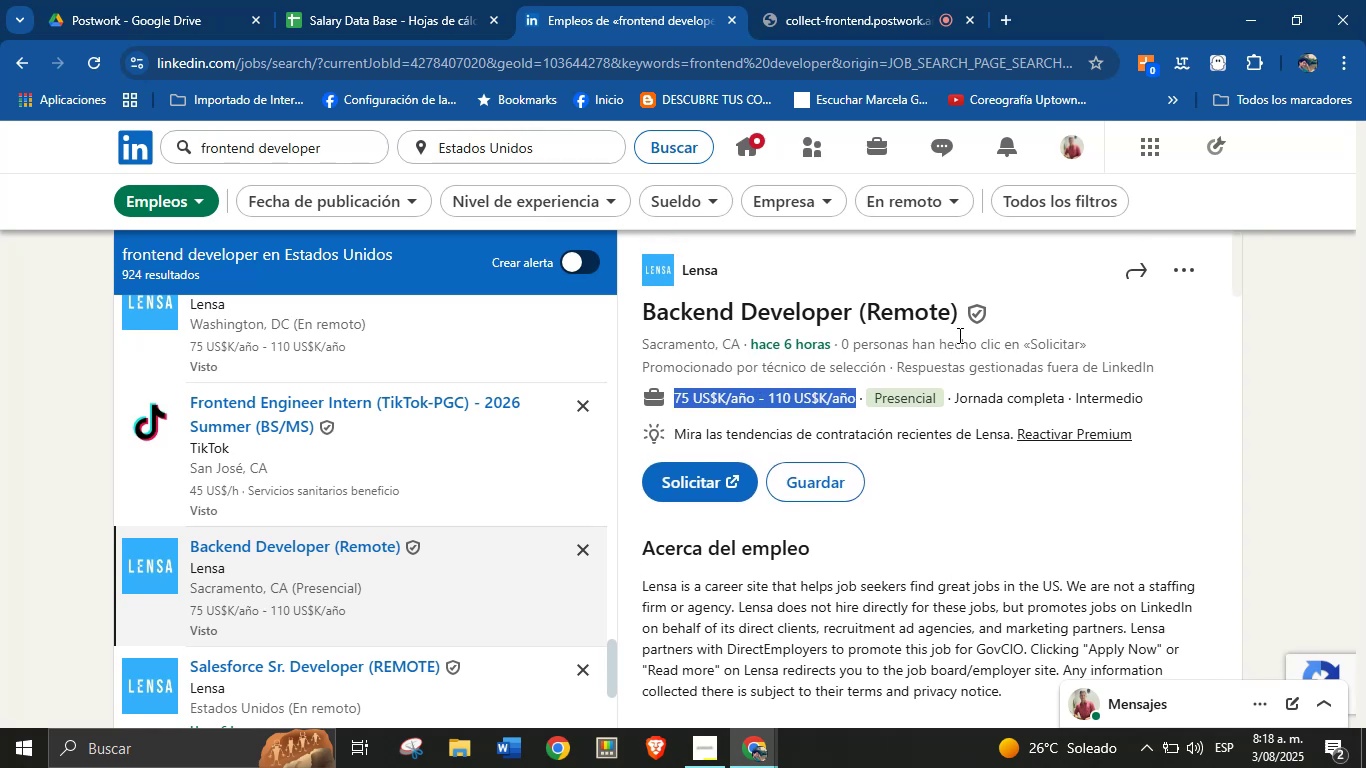 
left_click_drag(start_coordinate=[967, 319], to_coordinate=[960, 322])
 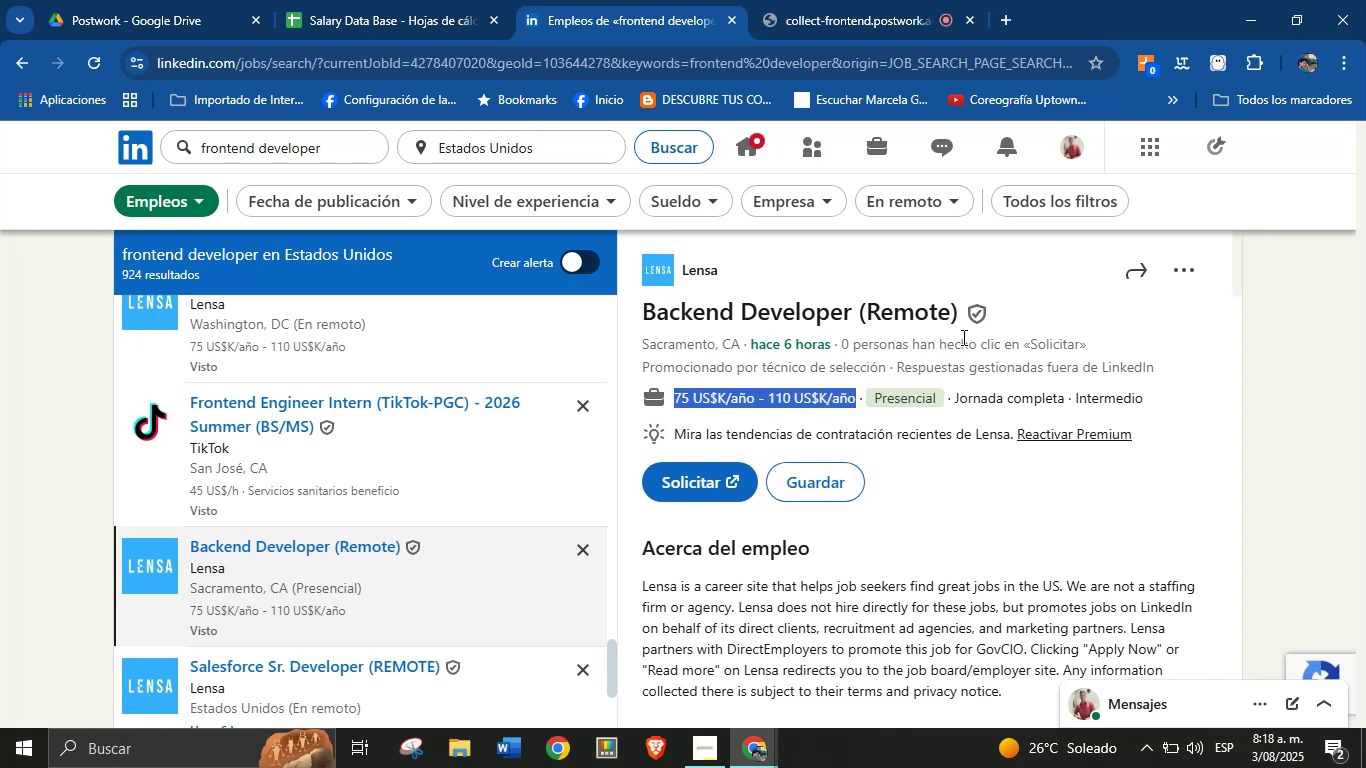 
left_click([964, 340])
 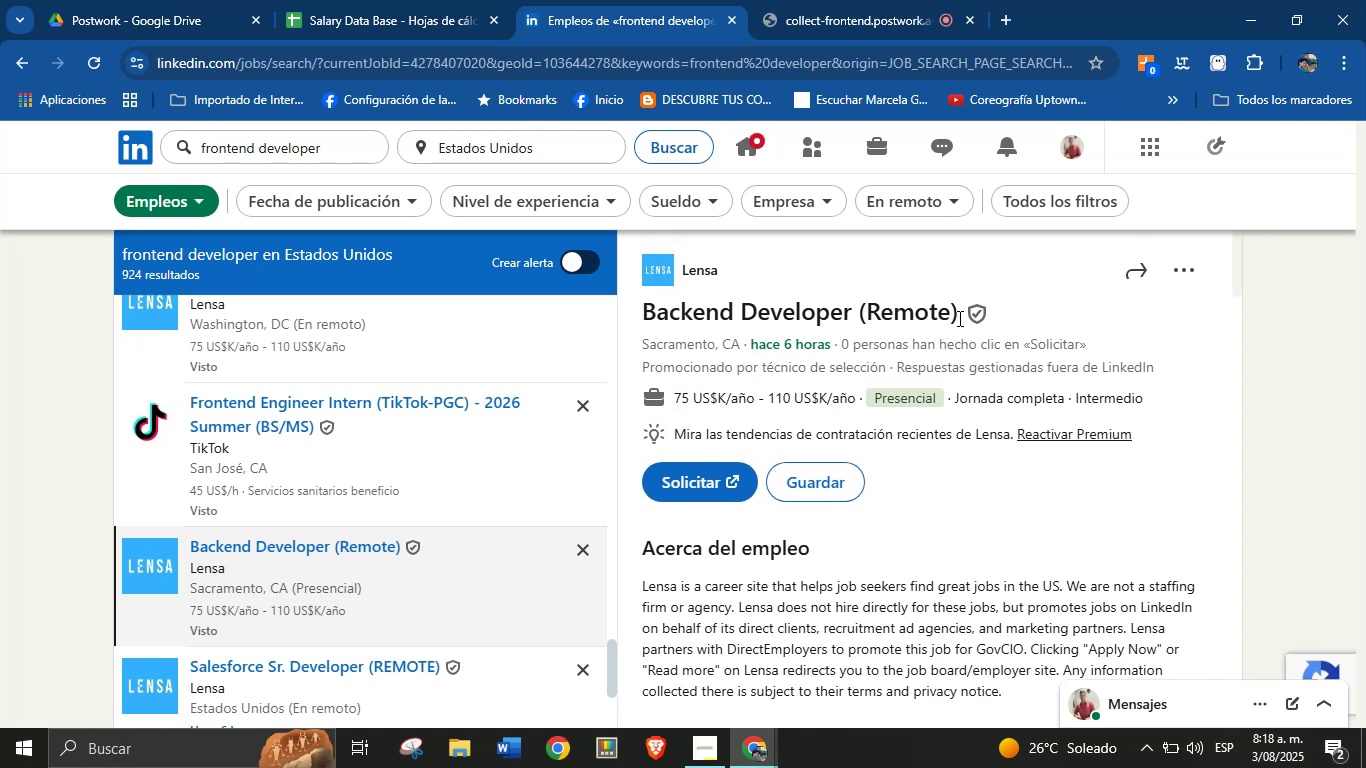 
left_click_drag(start_coordinate=[958, 318], to_coordinate=[639, 315])
 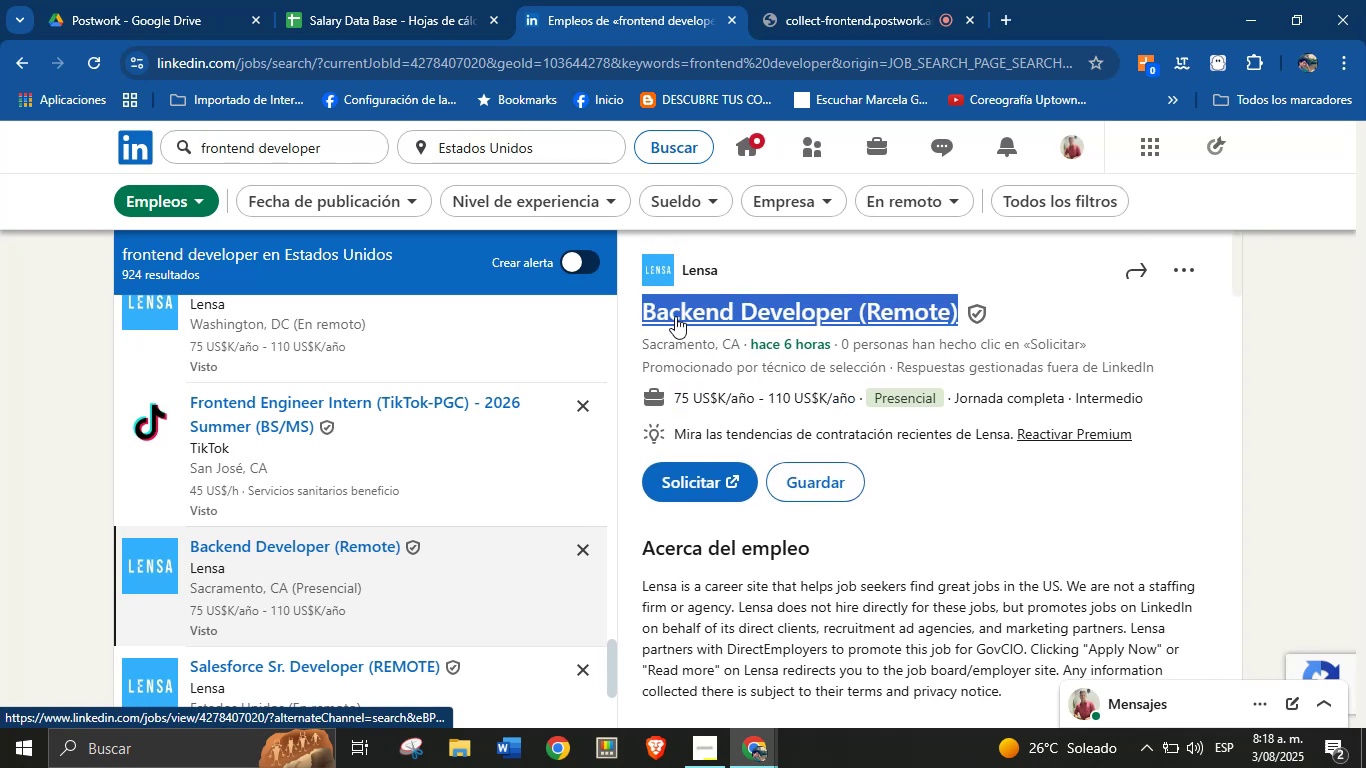 
key(Alt+AltLeft)
 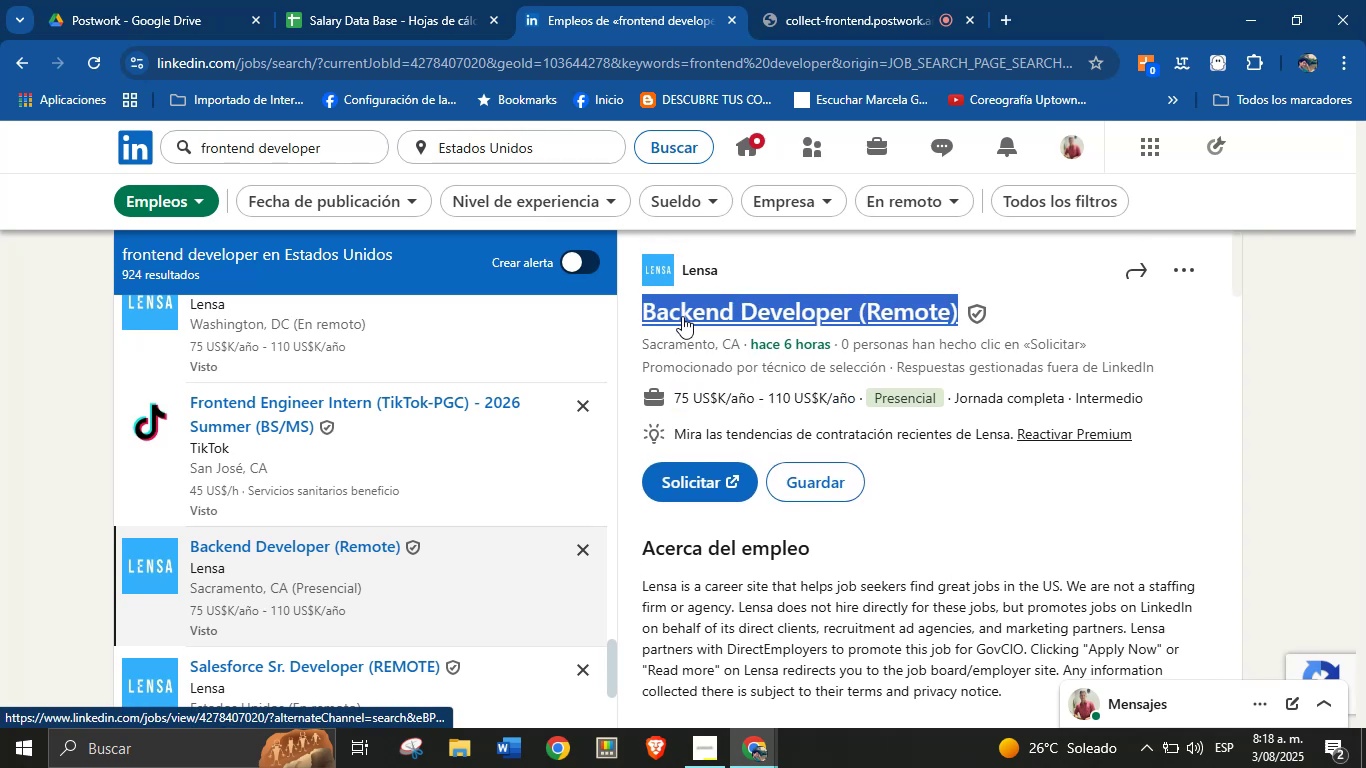 
key(Alt+Control+ControlLeft)
 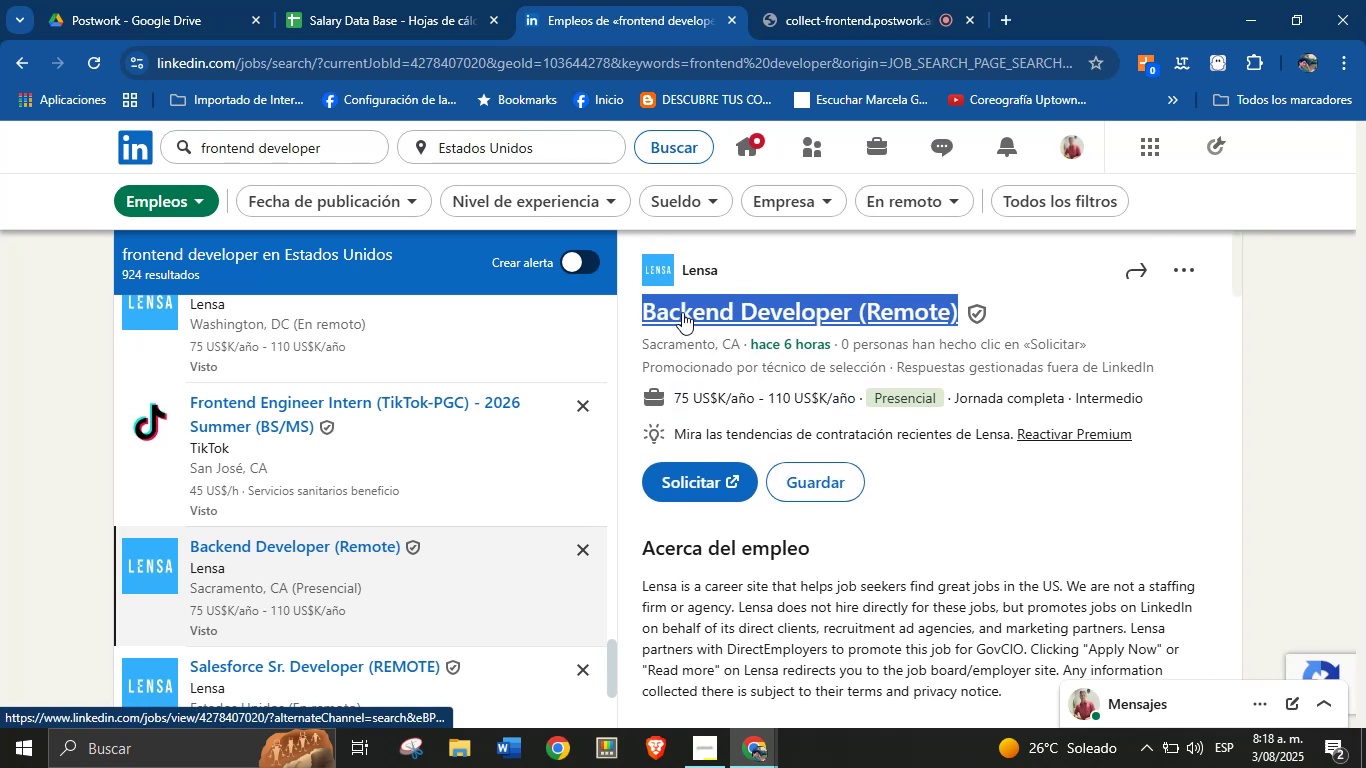 
key(Alt+Control+C)
 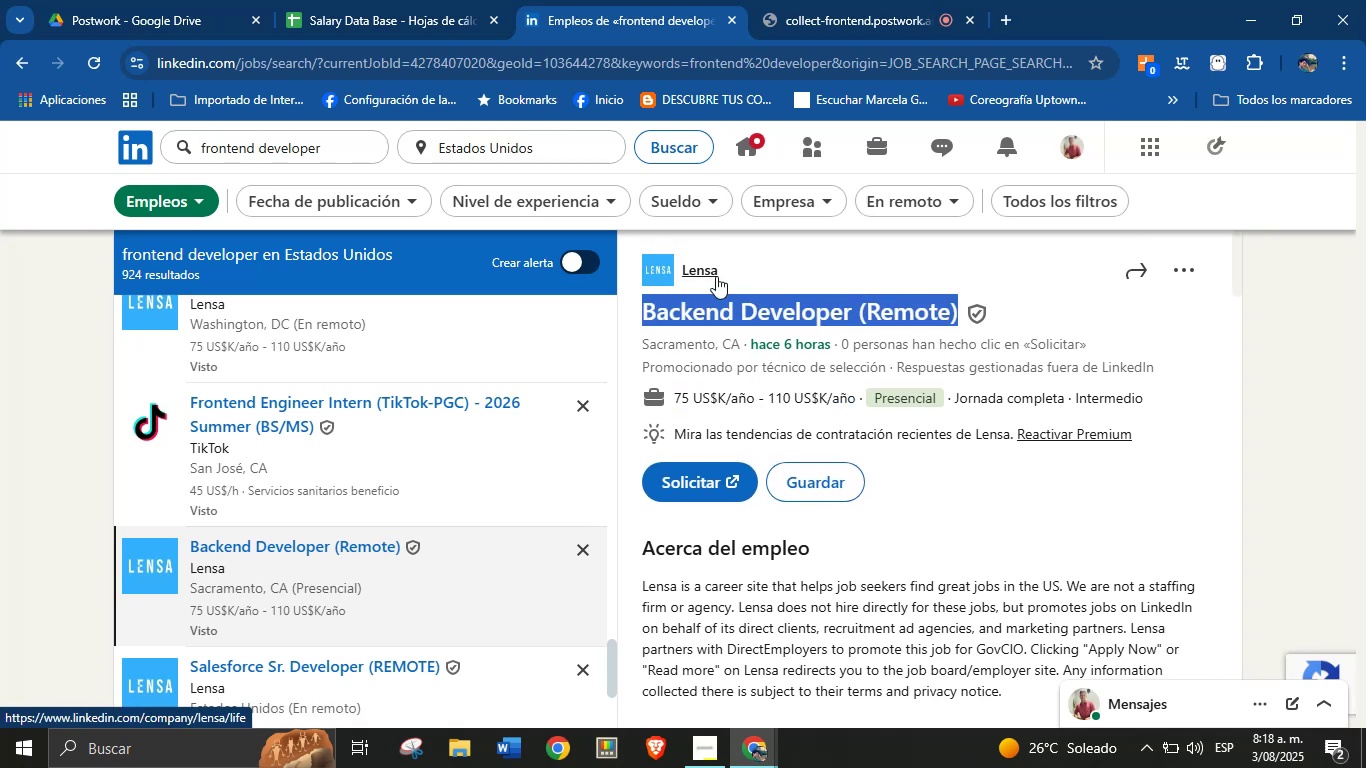 
left_click_drag(start_coordinate=[729, 269], to_coordinate=[685, 273])
 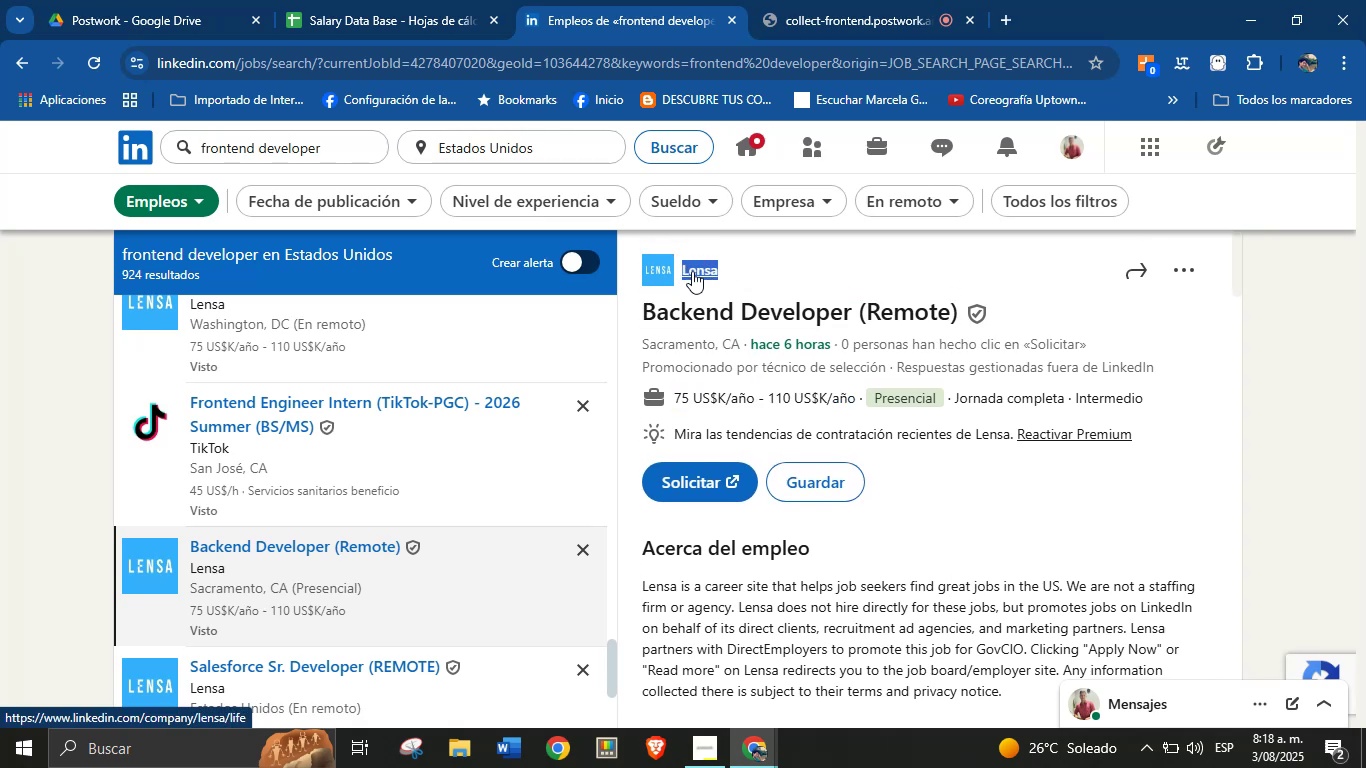 
key(Alt+AltLeft)
 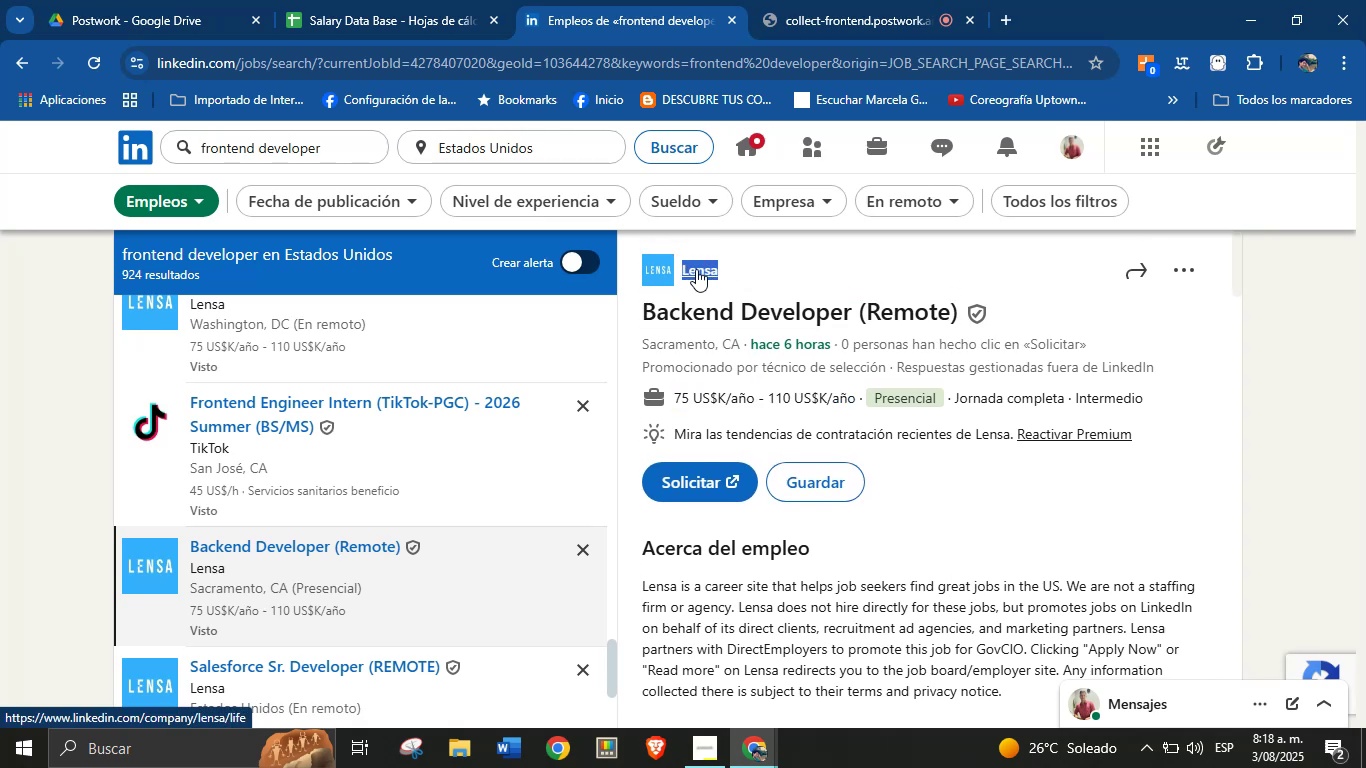 
key(Alt+Control+ControlLeft)
 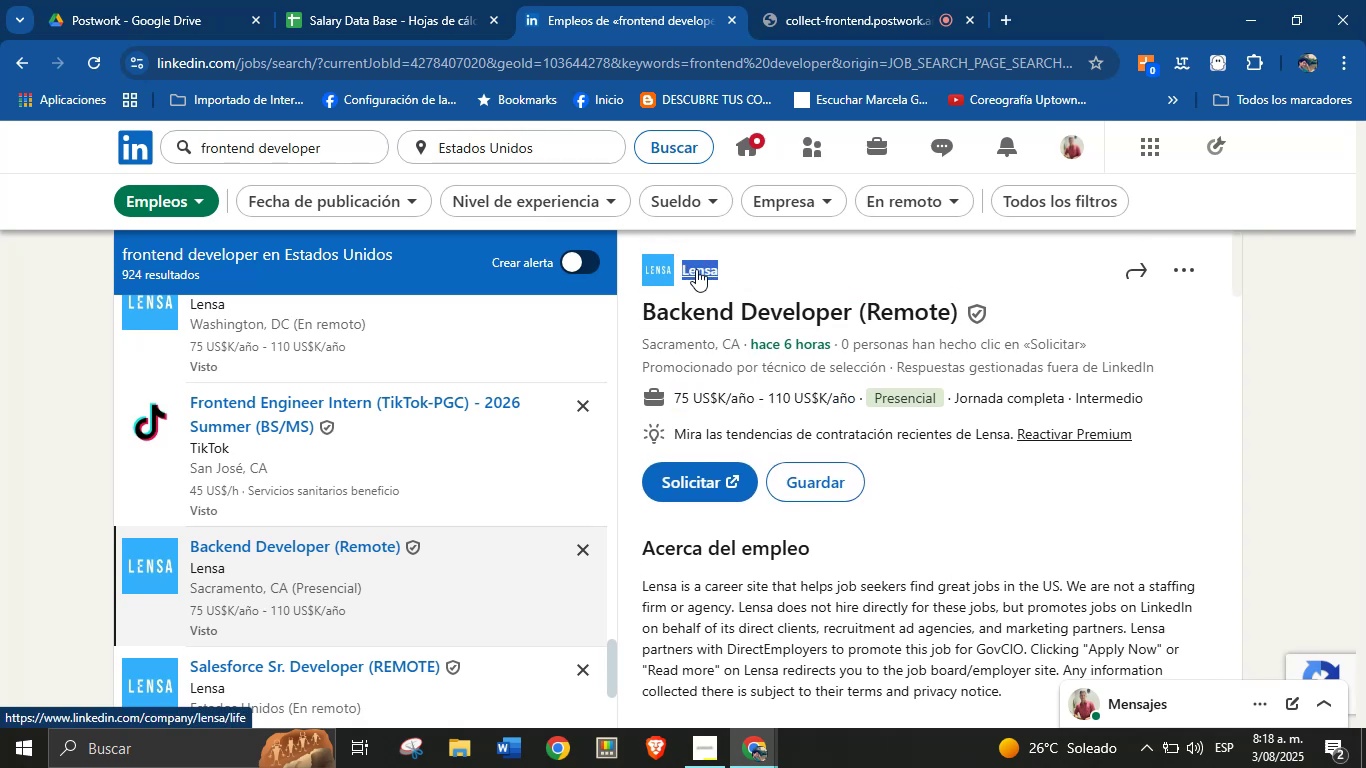 
key(Alt+Control+C)
 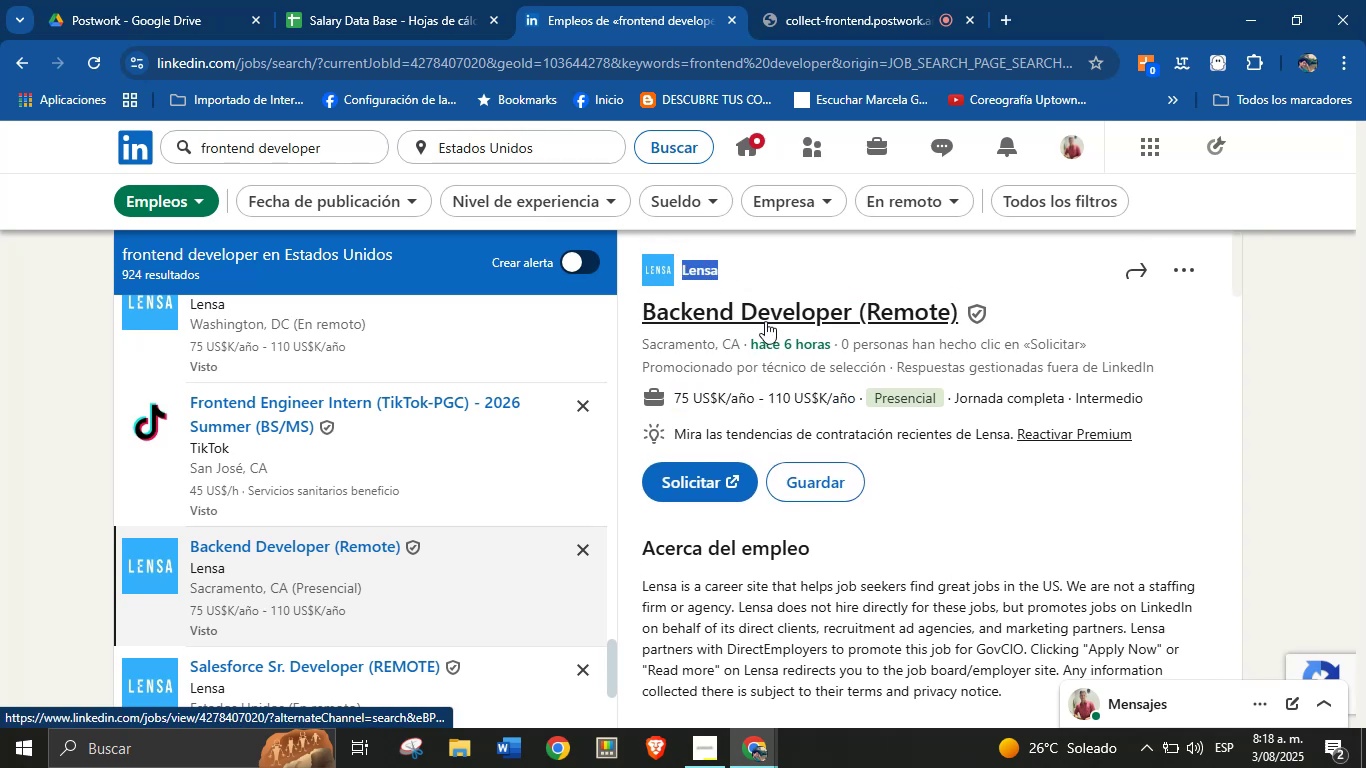 
scroll: coordinate [857, 451], scroll_direction: down, amount: 1.0
 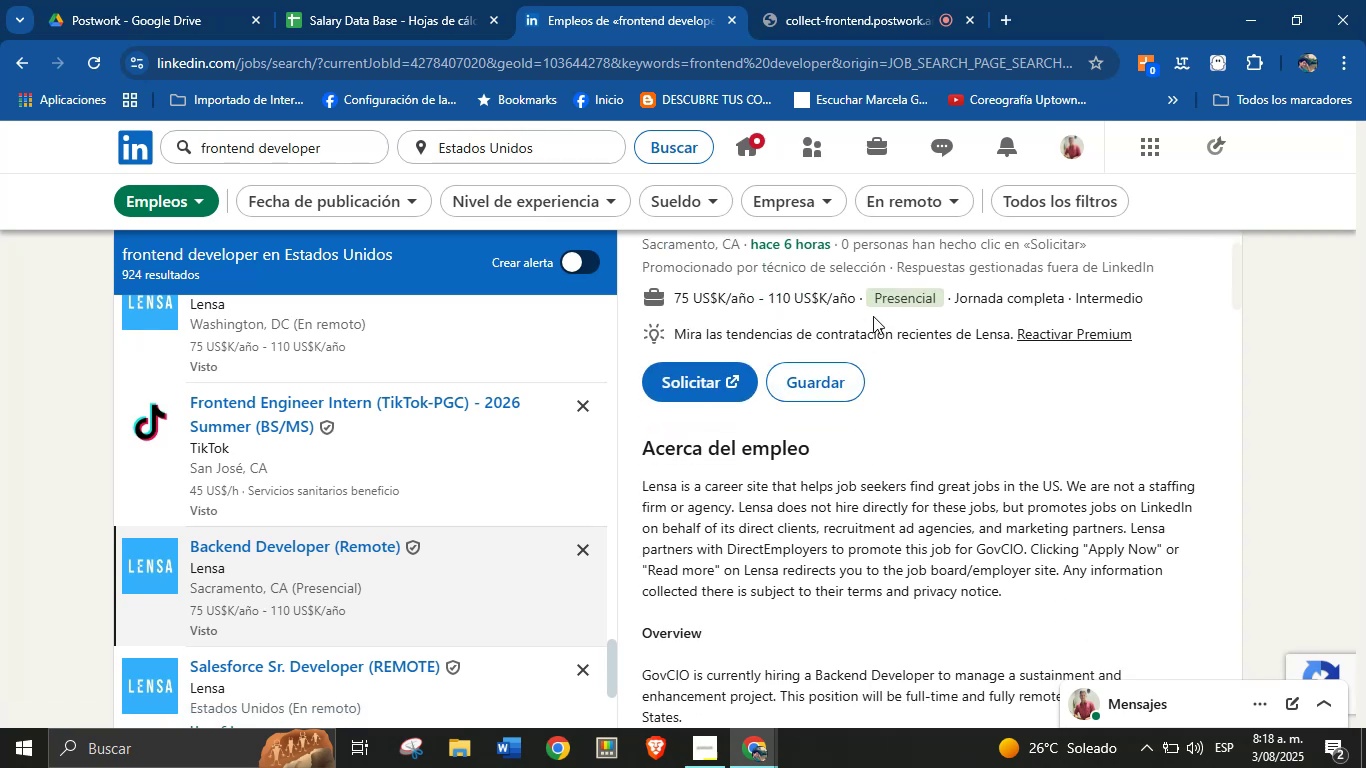 
left_click_drag(start_coordinate=[857, 297], to_coordinate=[674, 304])
 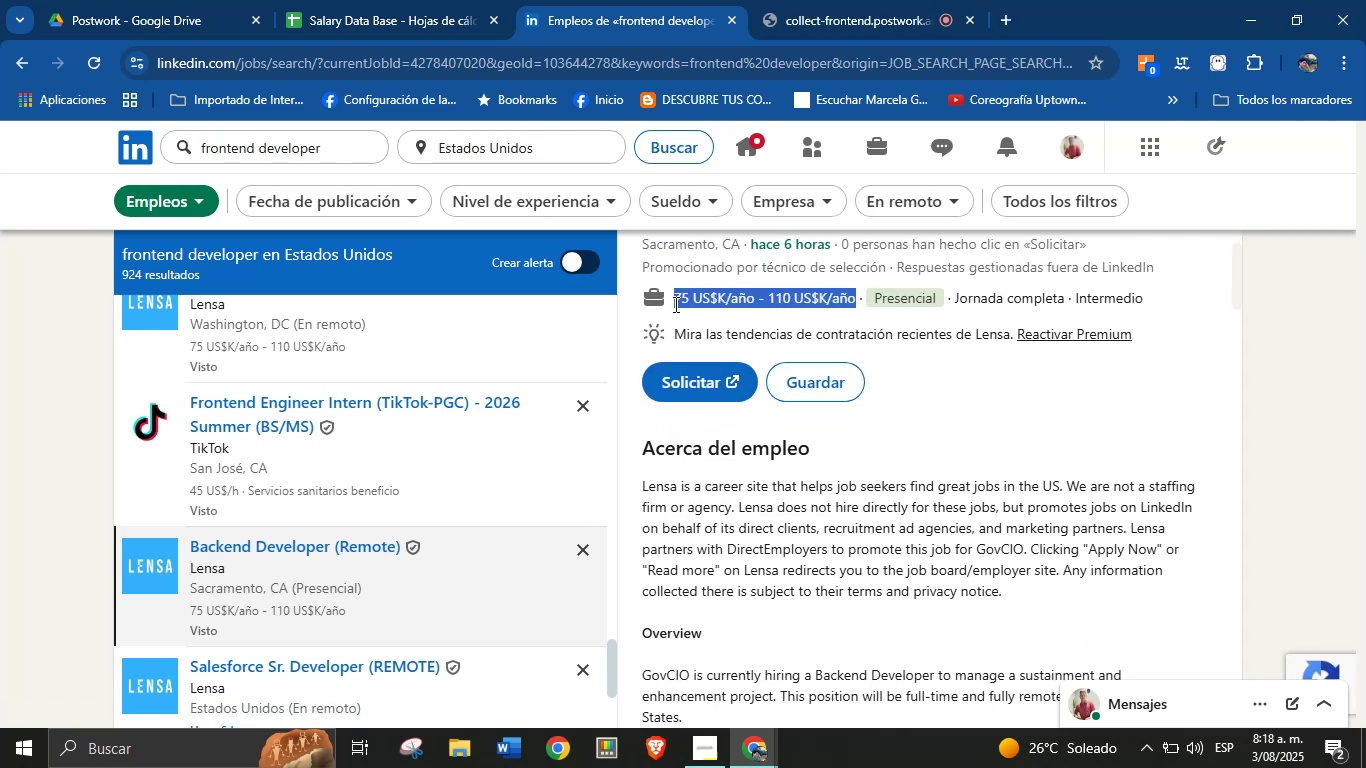 
key(Alt+AltLeft)
 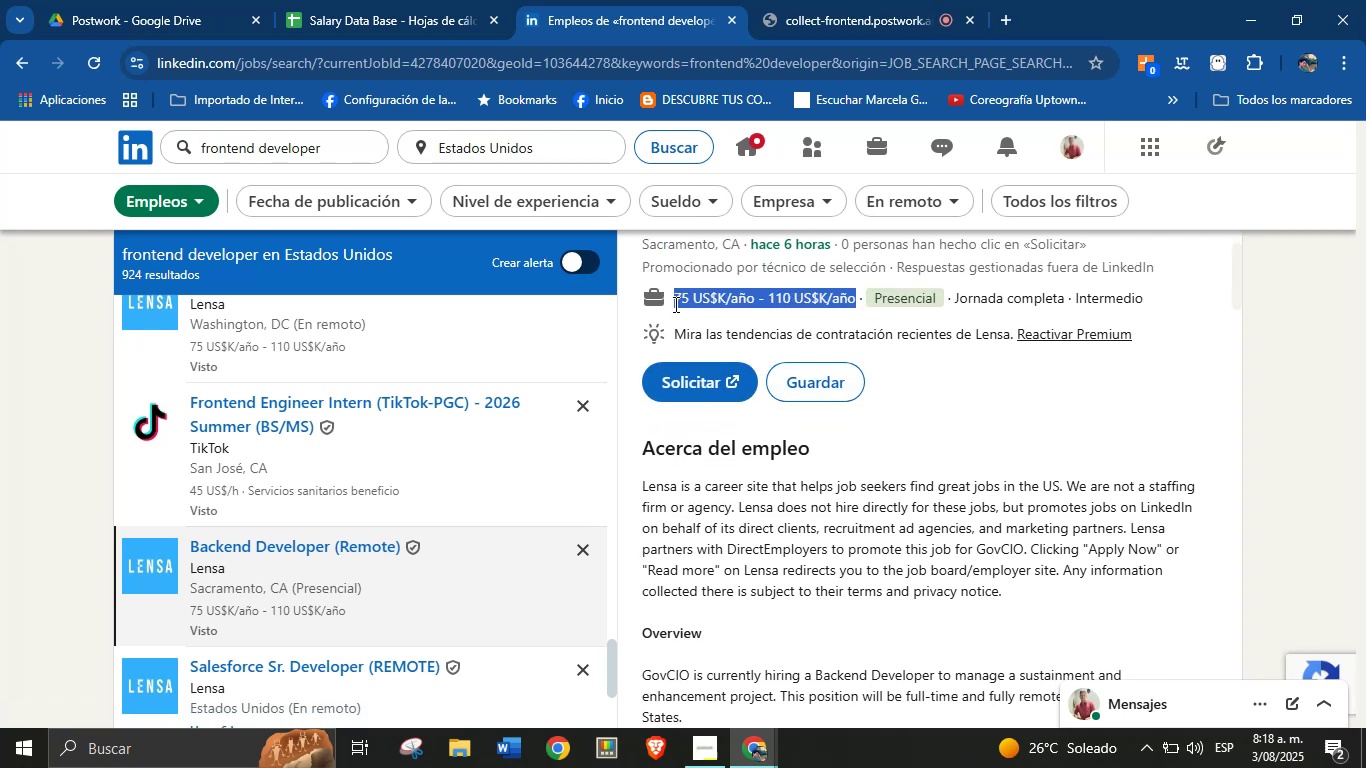 
key(Alt+Control+ControlLeft)
 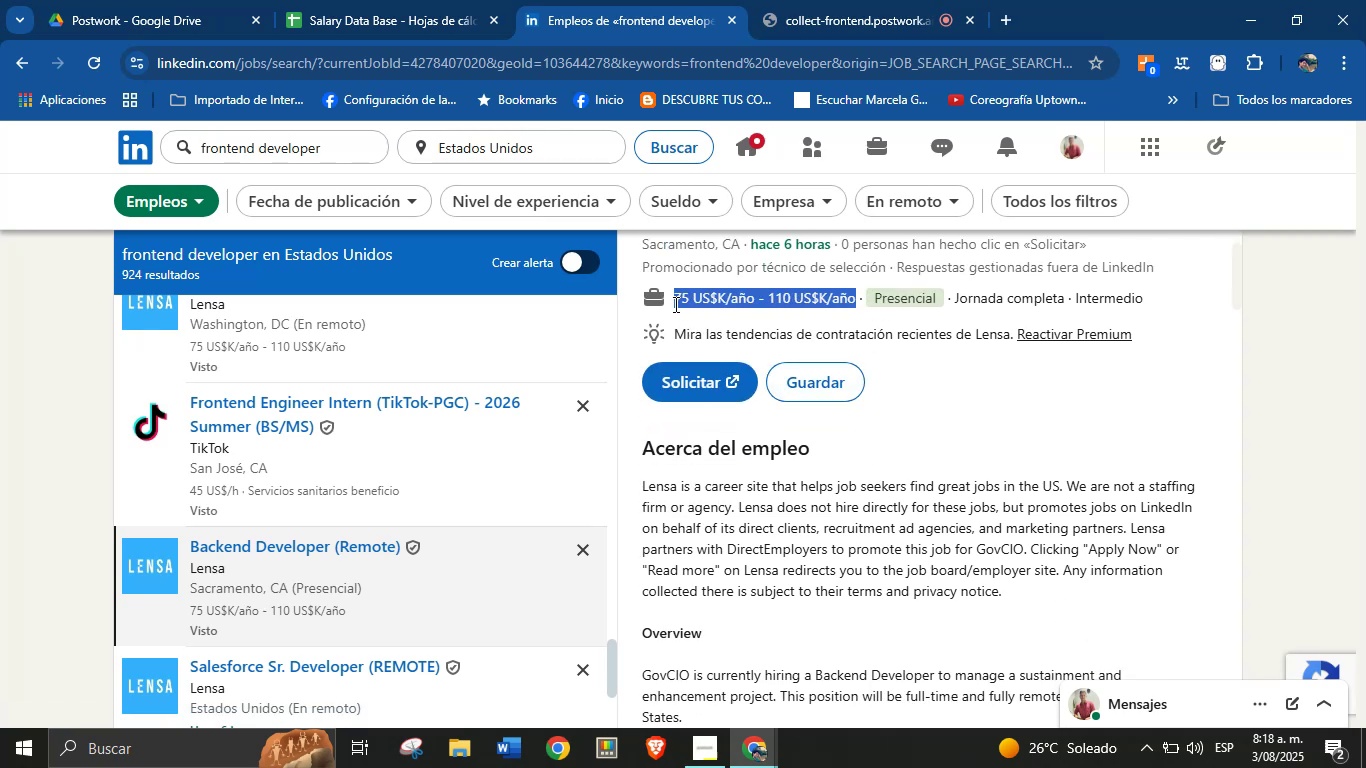 
key(Alt+Control+C)
 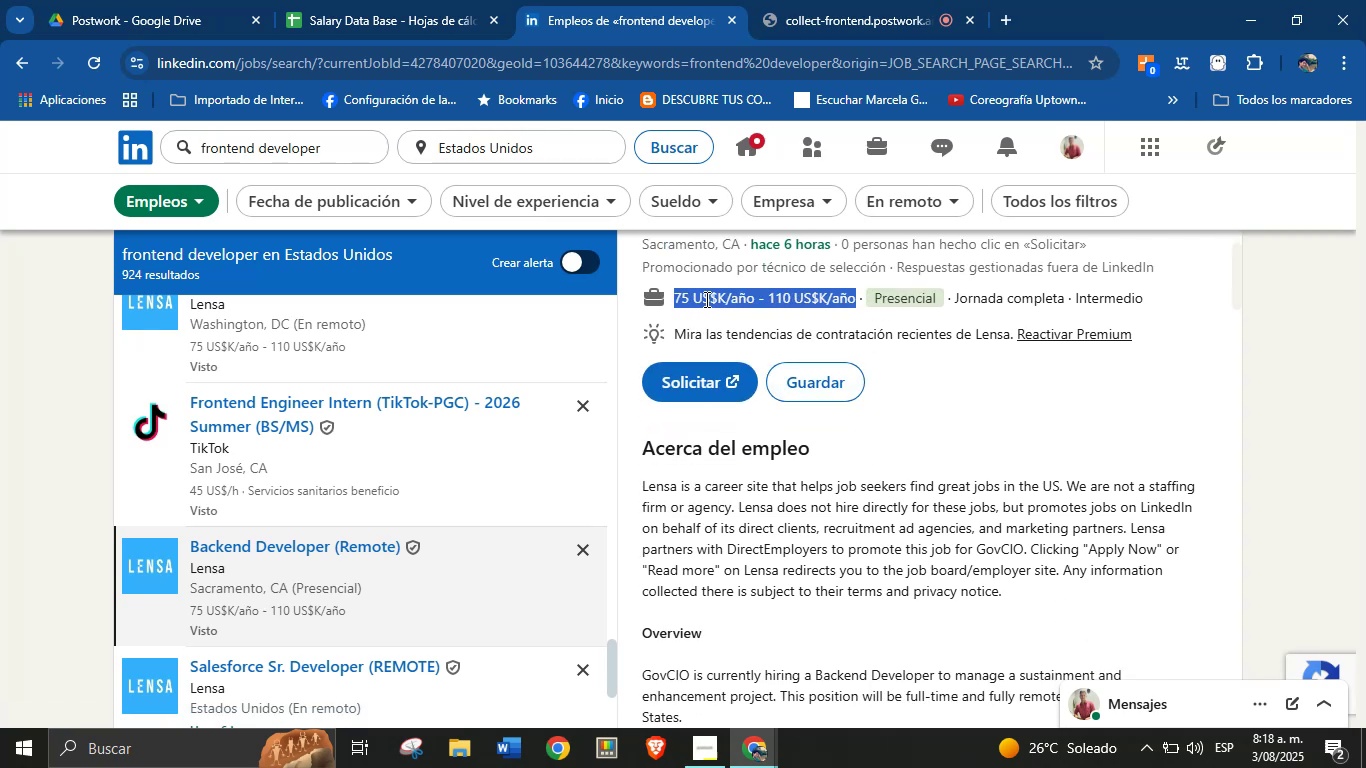 
scroll: coordinate [868, 385], scroll_direction: down, amount: 3.0
 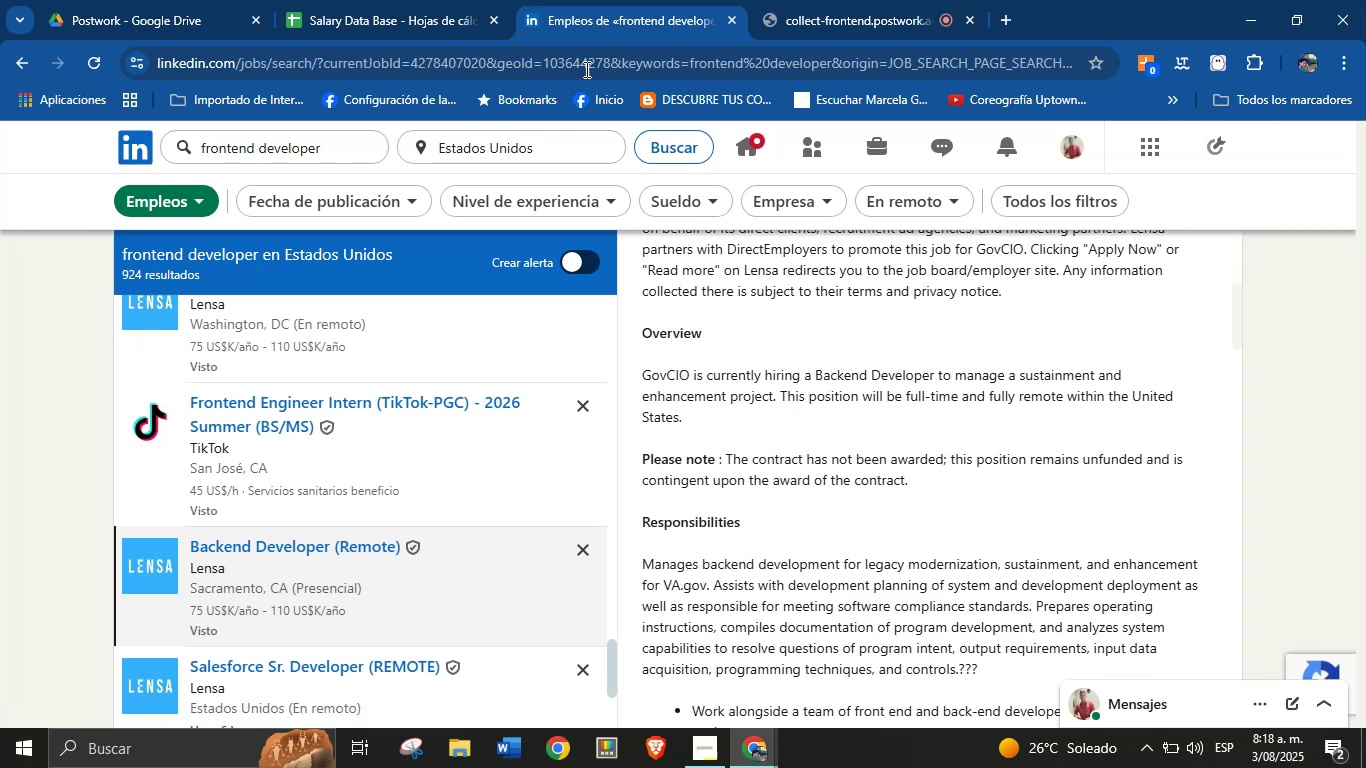 
left_click([394, 0])
 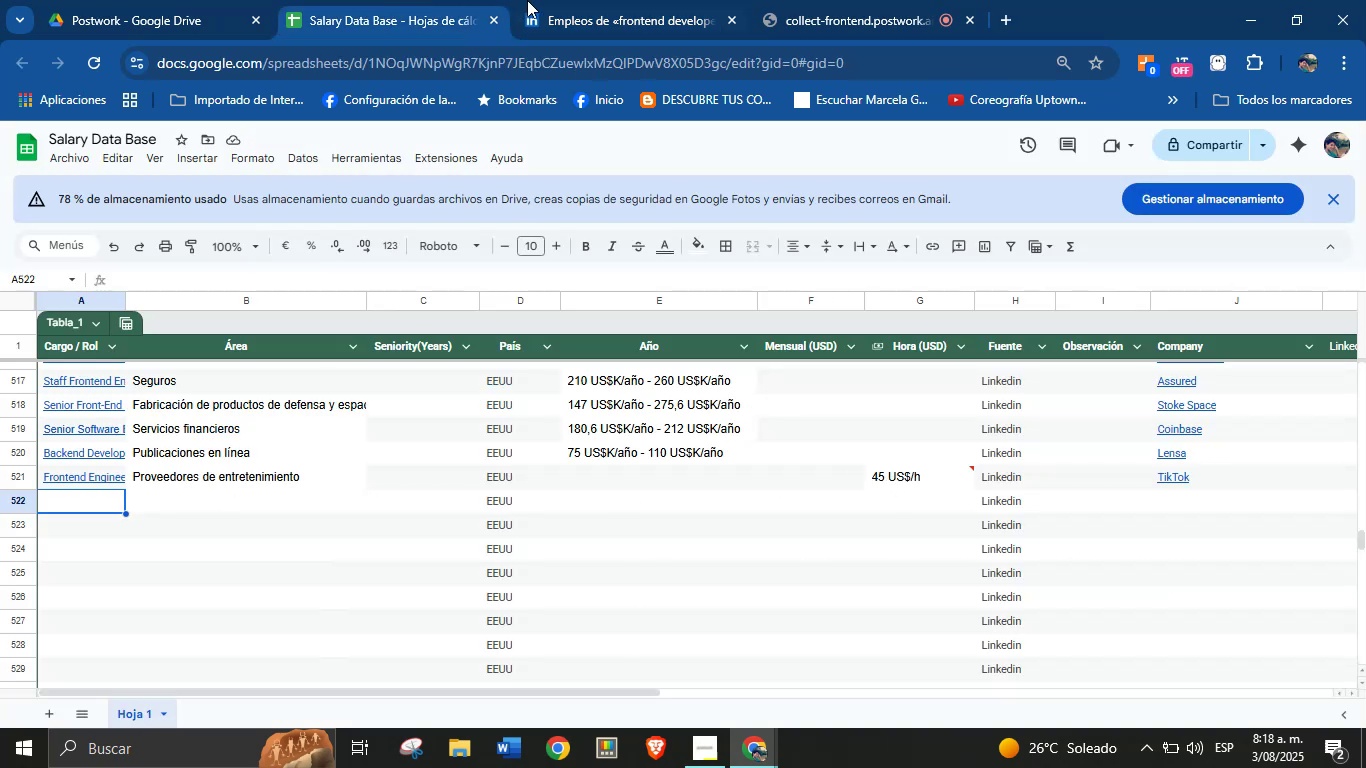 
left_click([584, 0])
 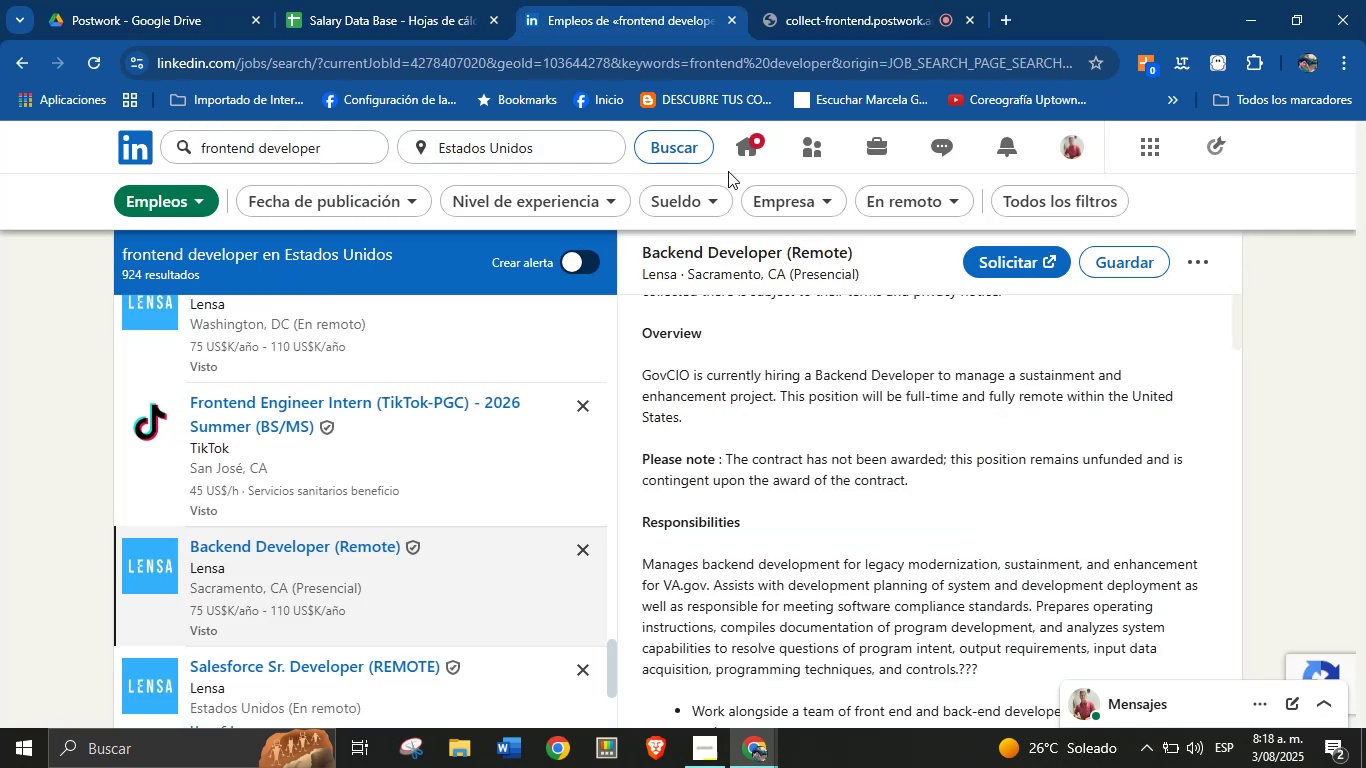 
left_click([880, 490])
 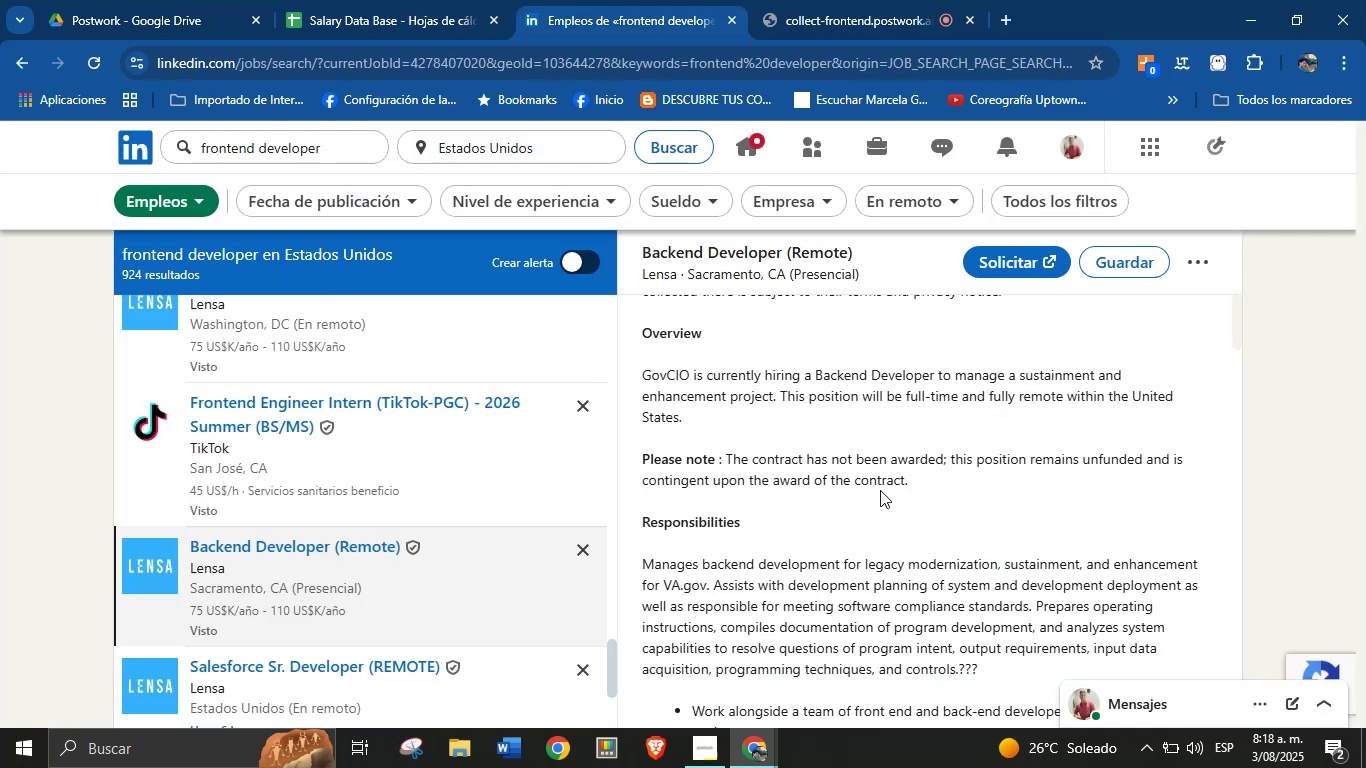 
scroll: coordinate [872, 496], scroll_direction: down, amount: 8.0
 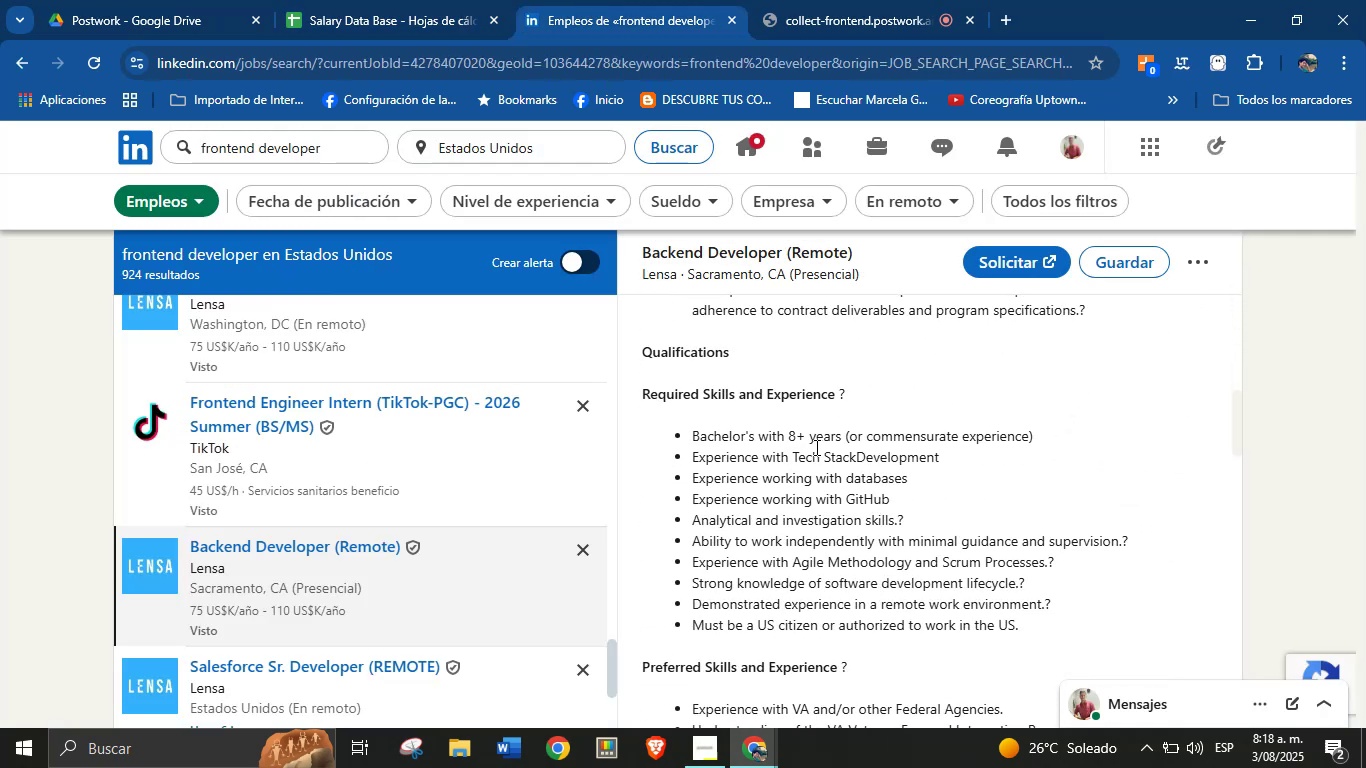 
left_click([350, 0])
 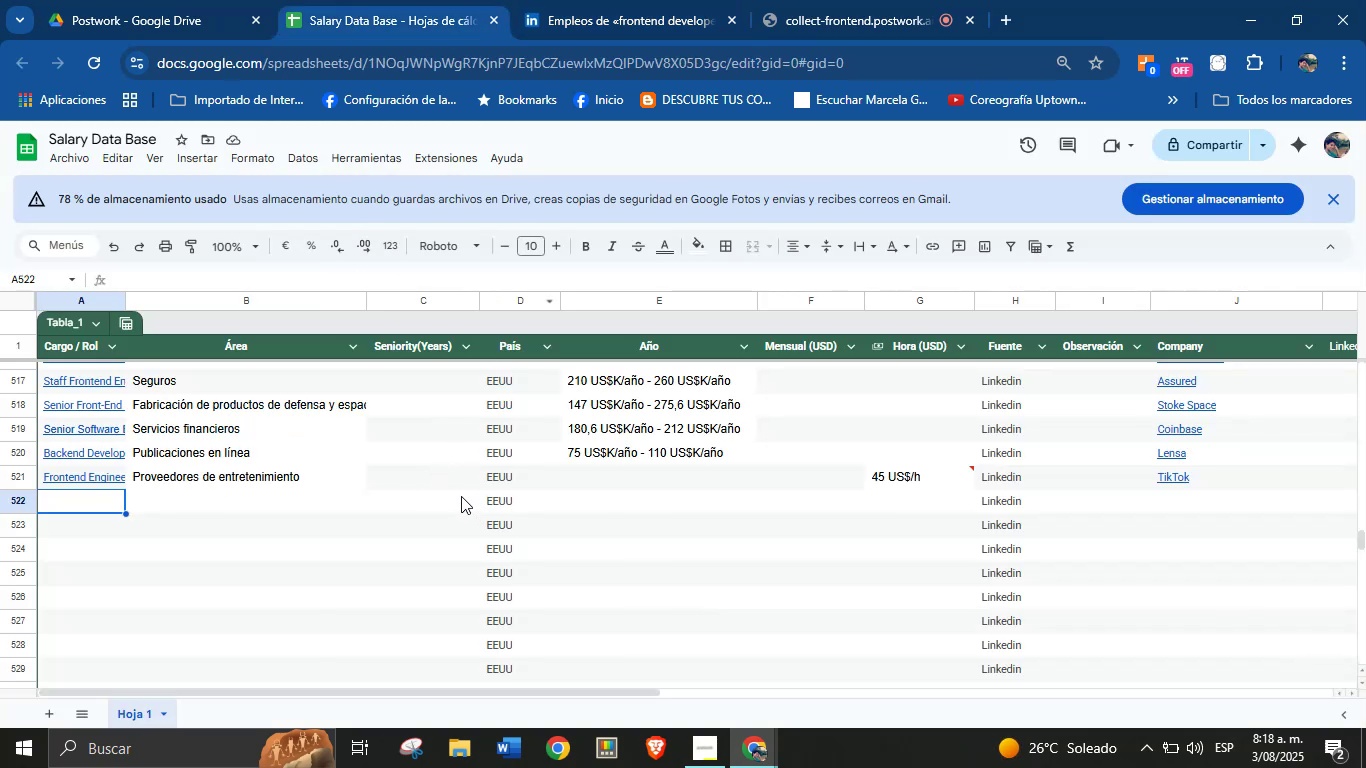 
left_click([453, 504])
 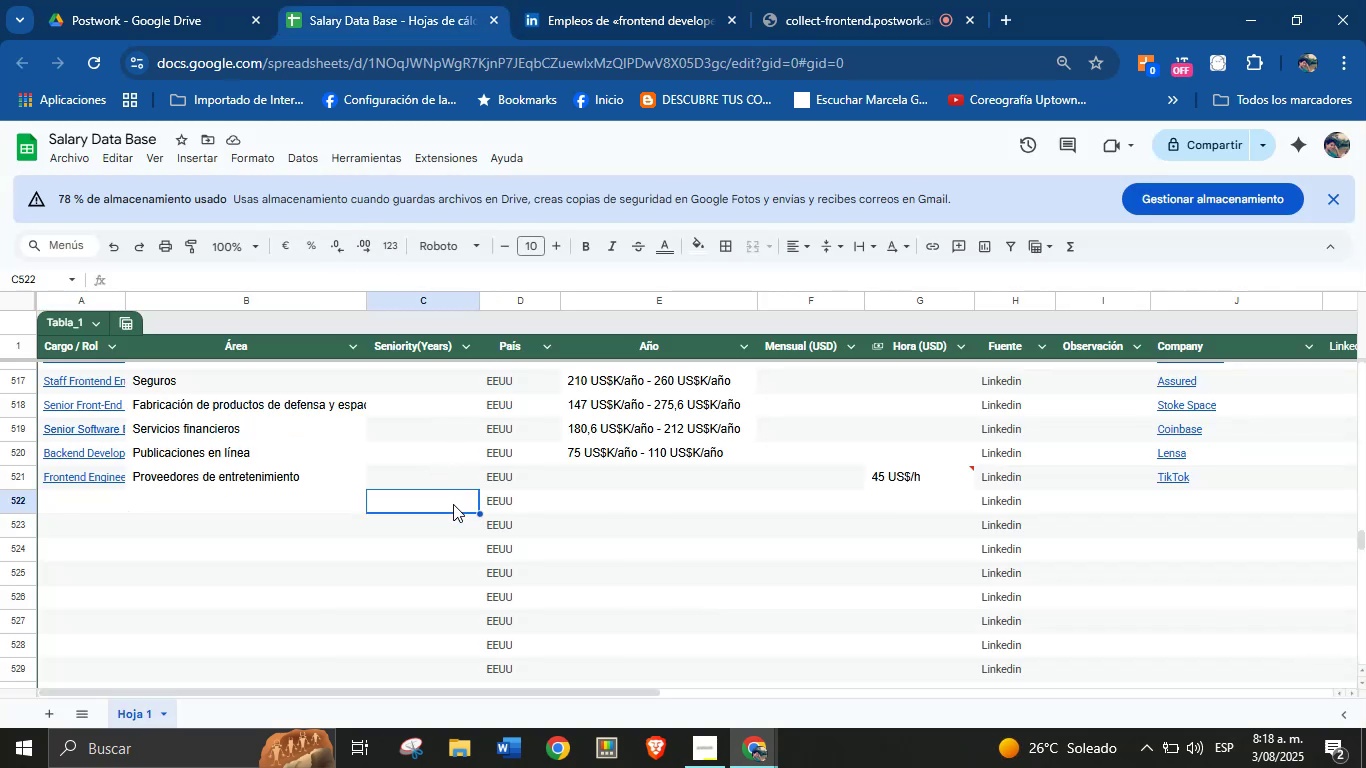 
key(8)
 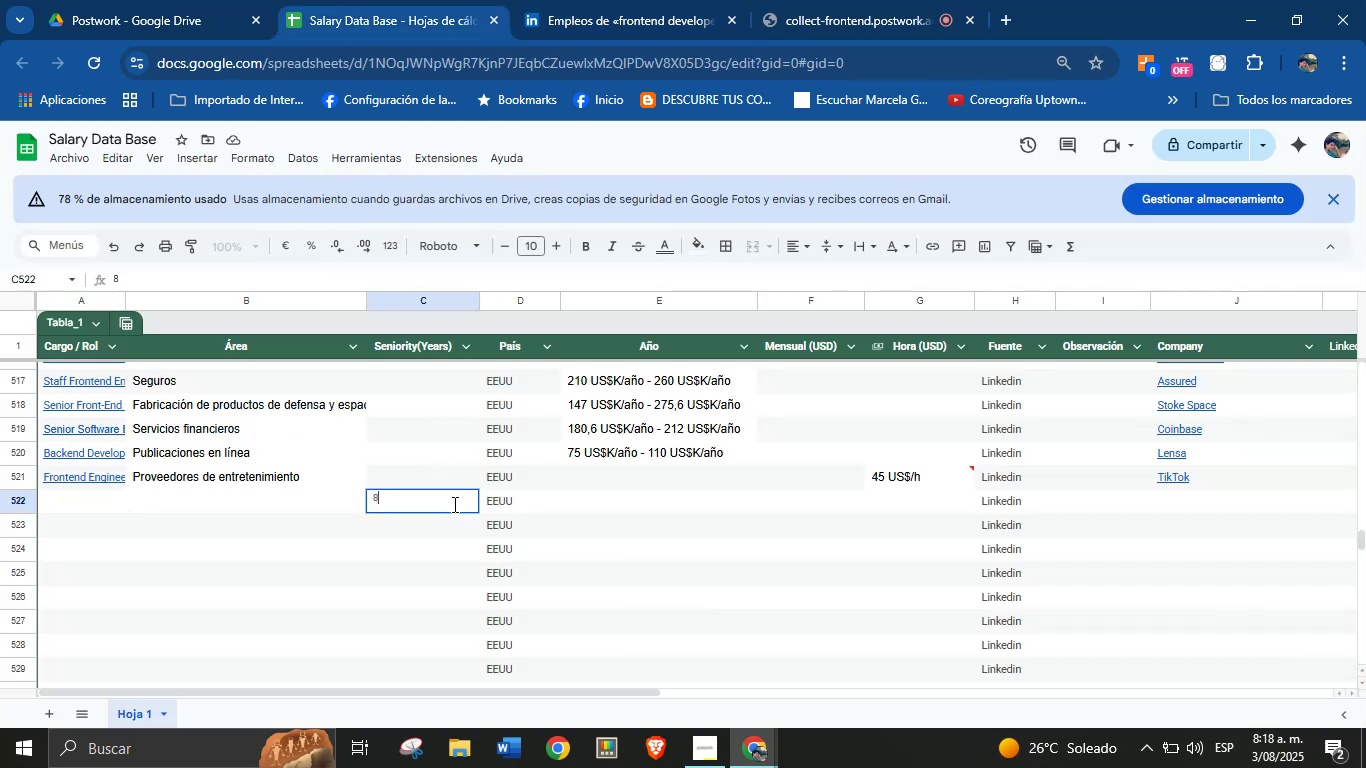 
key(Equal)
 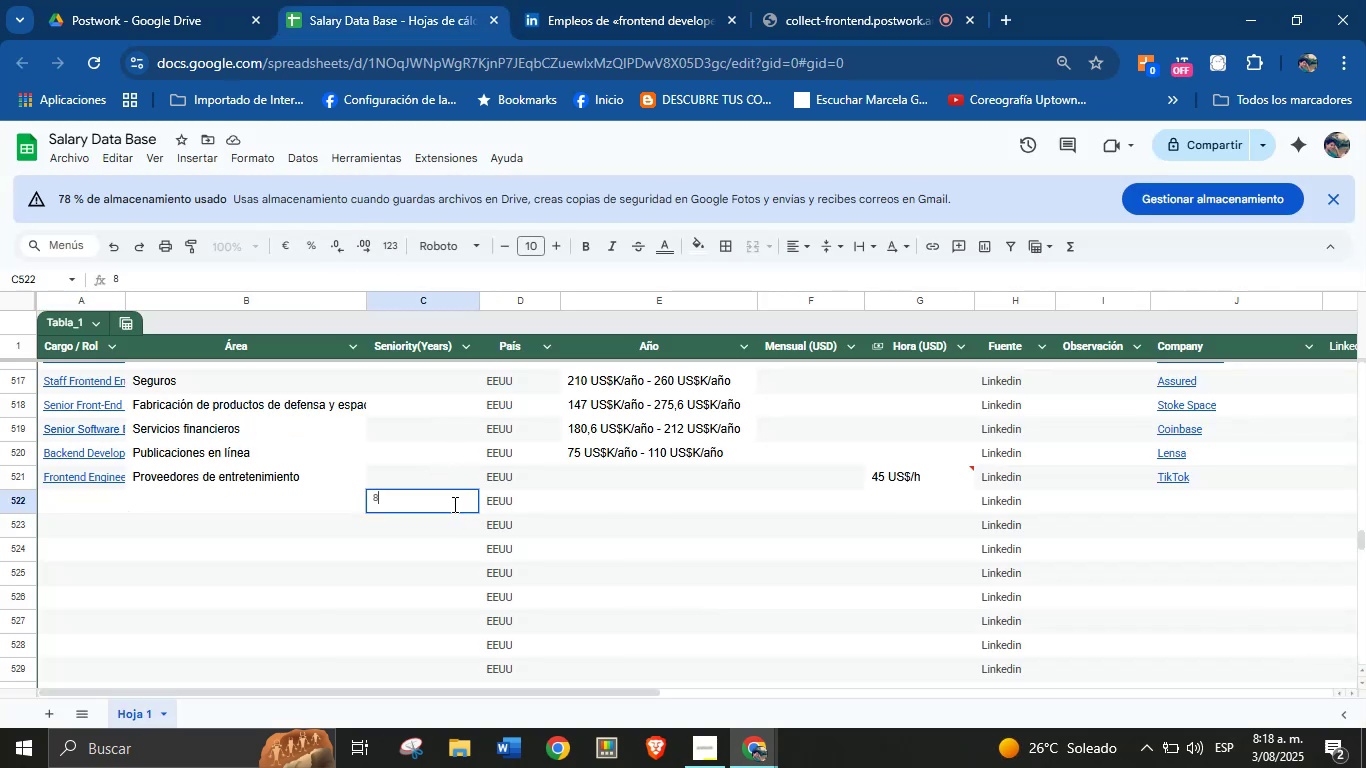 
key(Enter)
 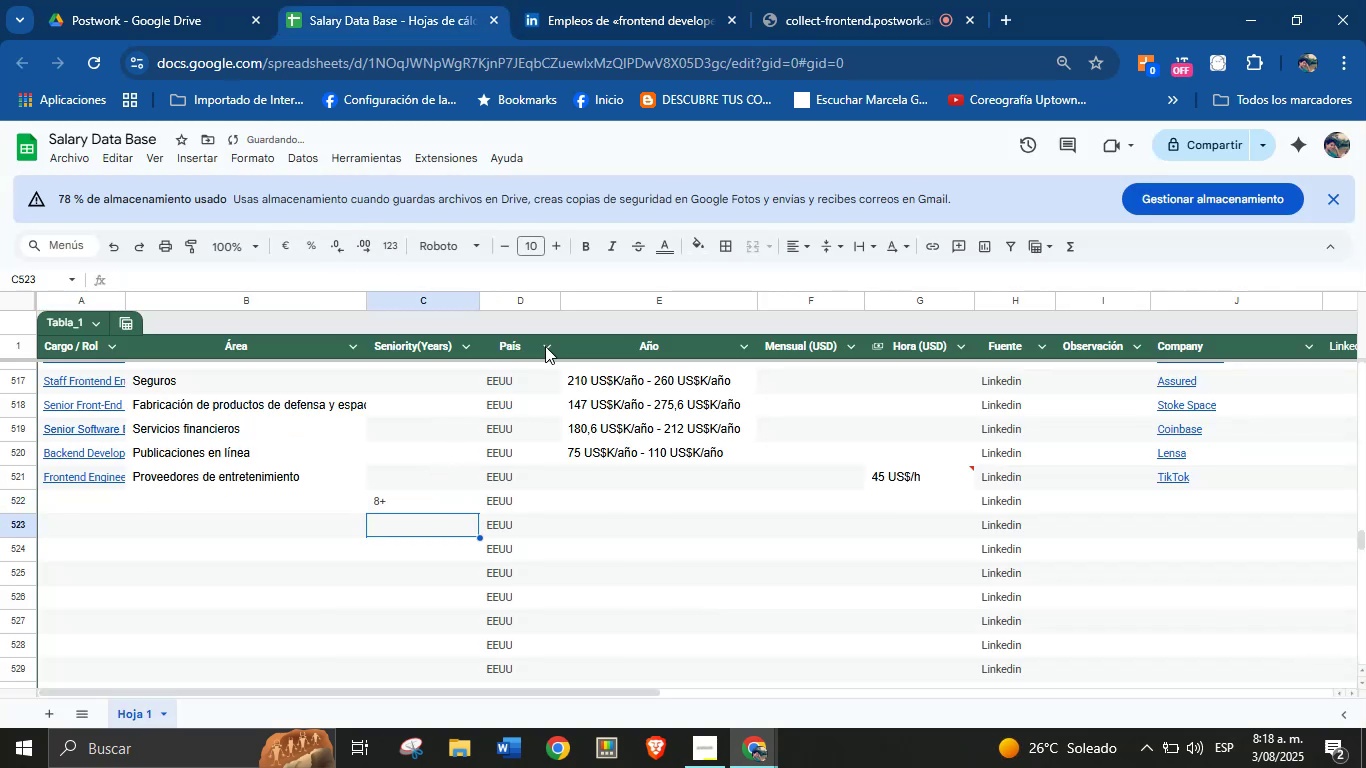 
left_click([599, 0])
 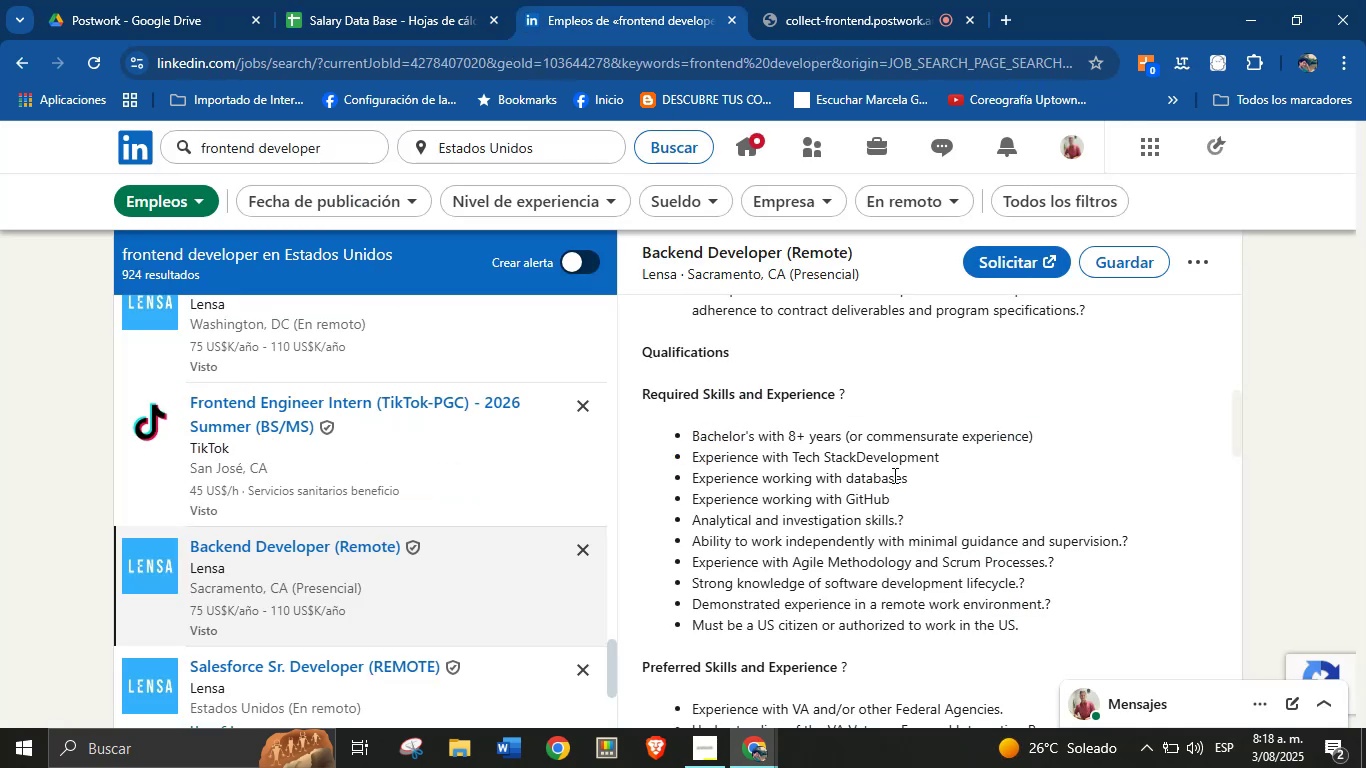 
scroll: coordinate [803, 568], scroll_direction: down, amount: 12.0
 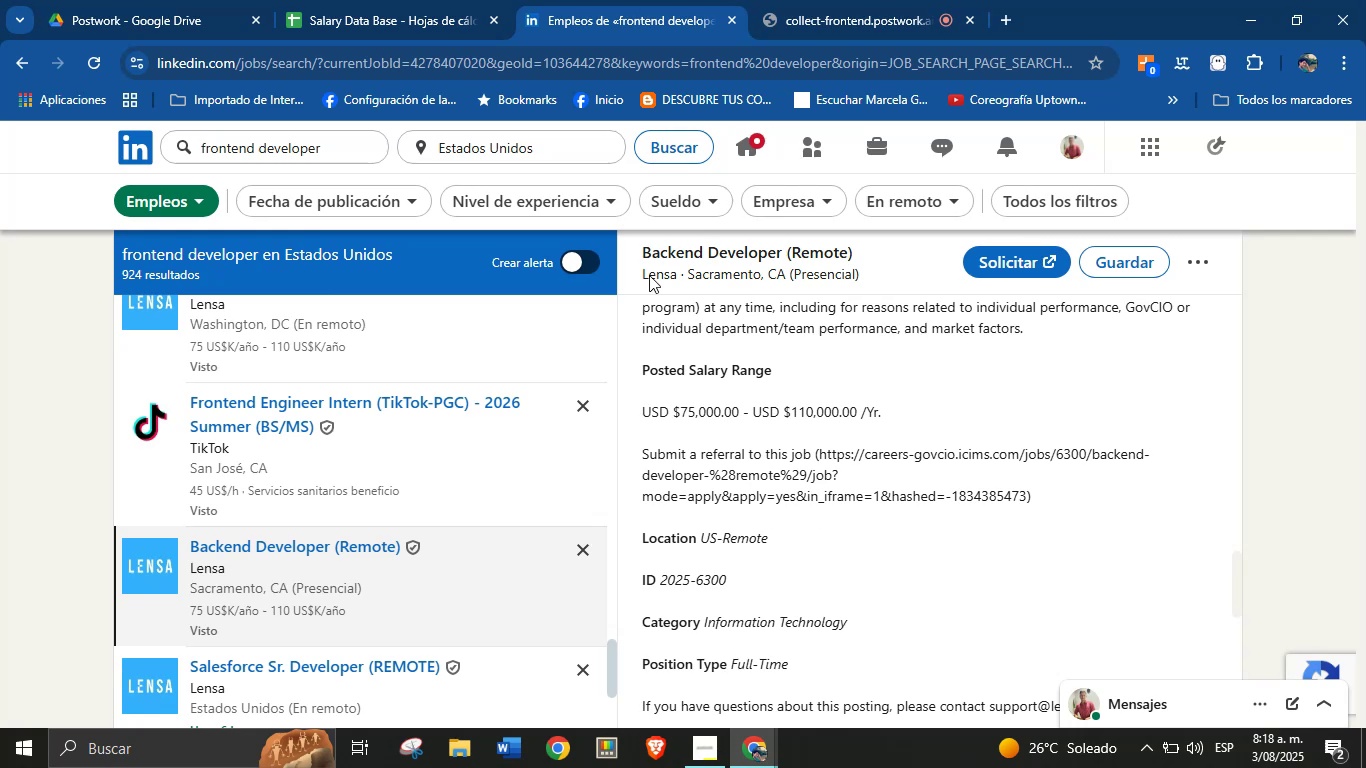 
left_click([418, 0])
 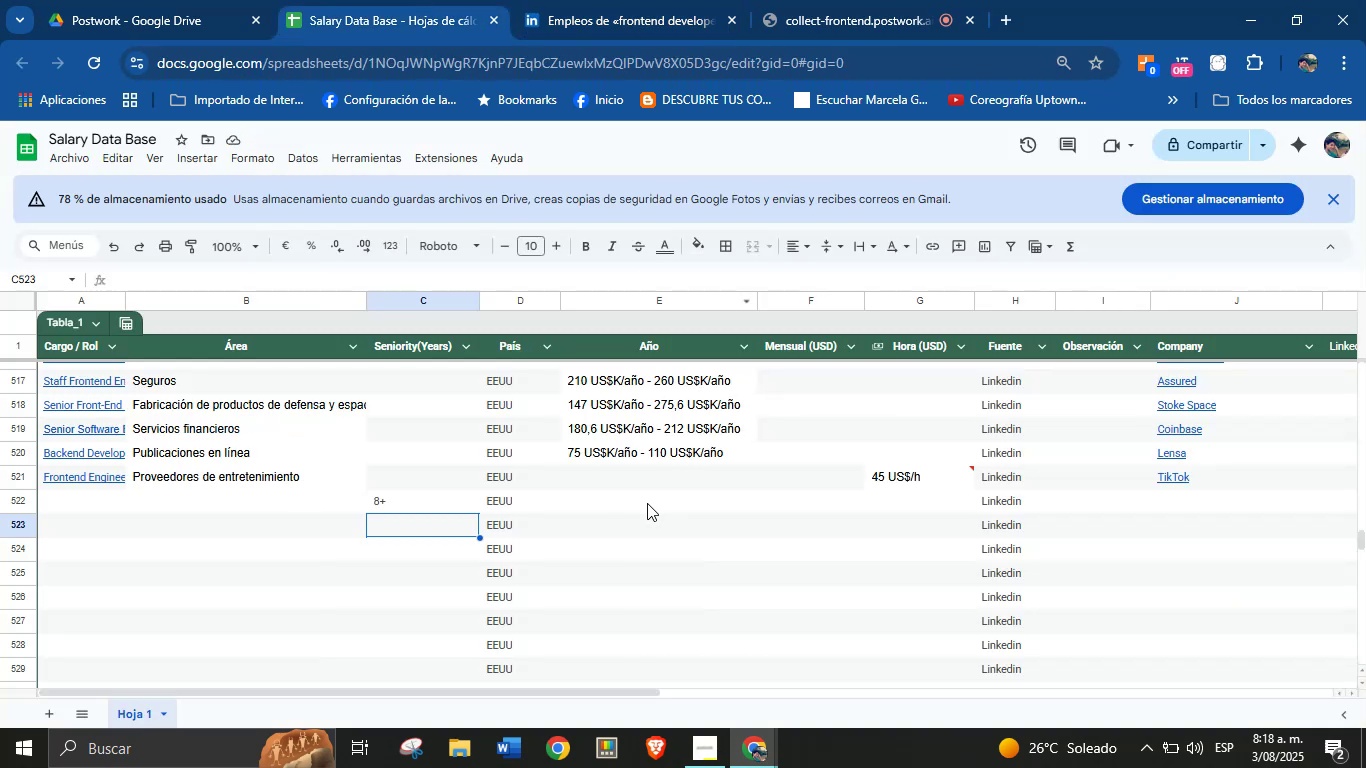 
left_click([639, 503])
 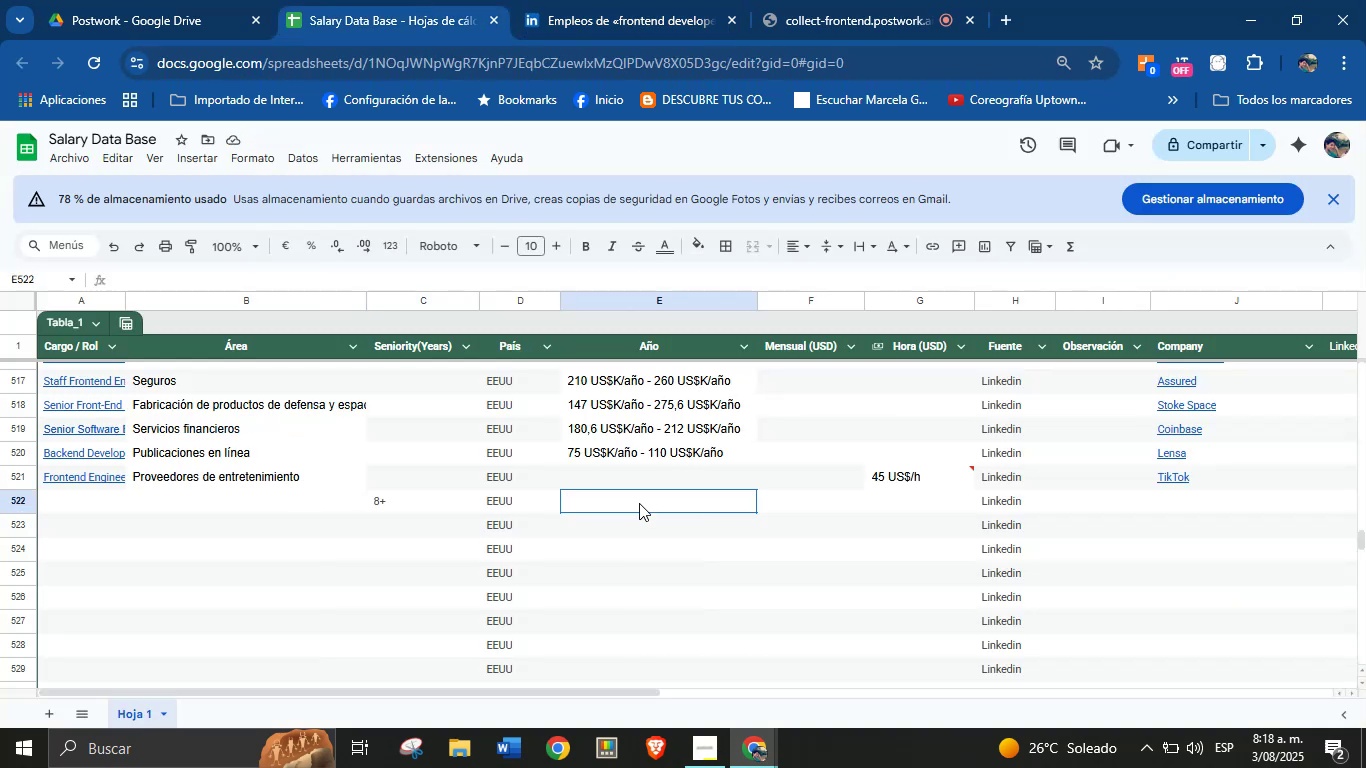 
key(Meta+MetaLeft)
 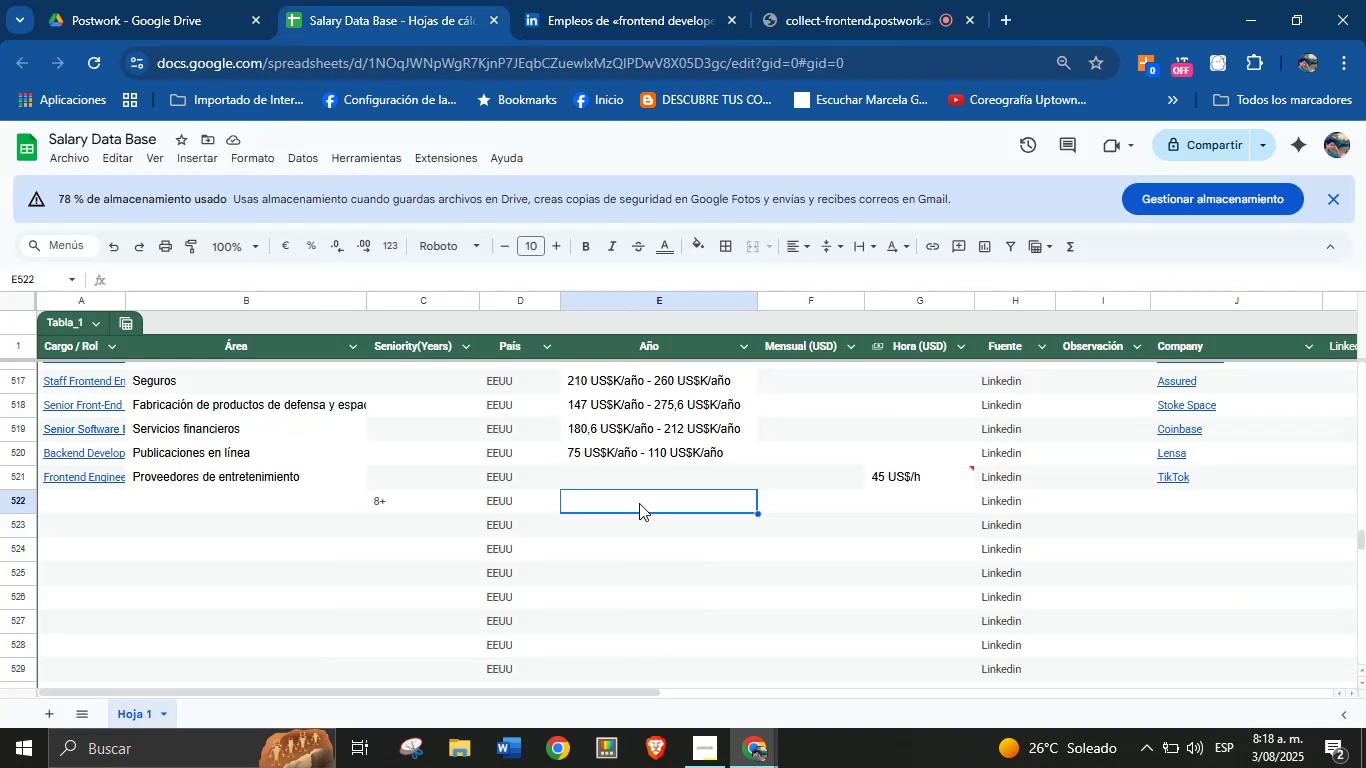 
key(Meta+MetaLeft)
 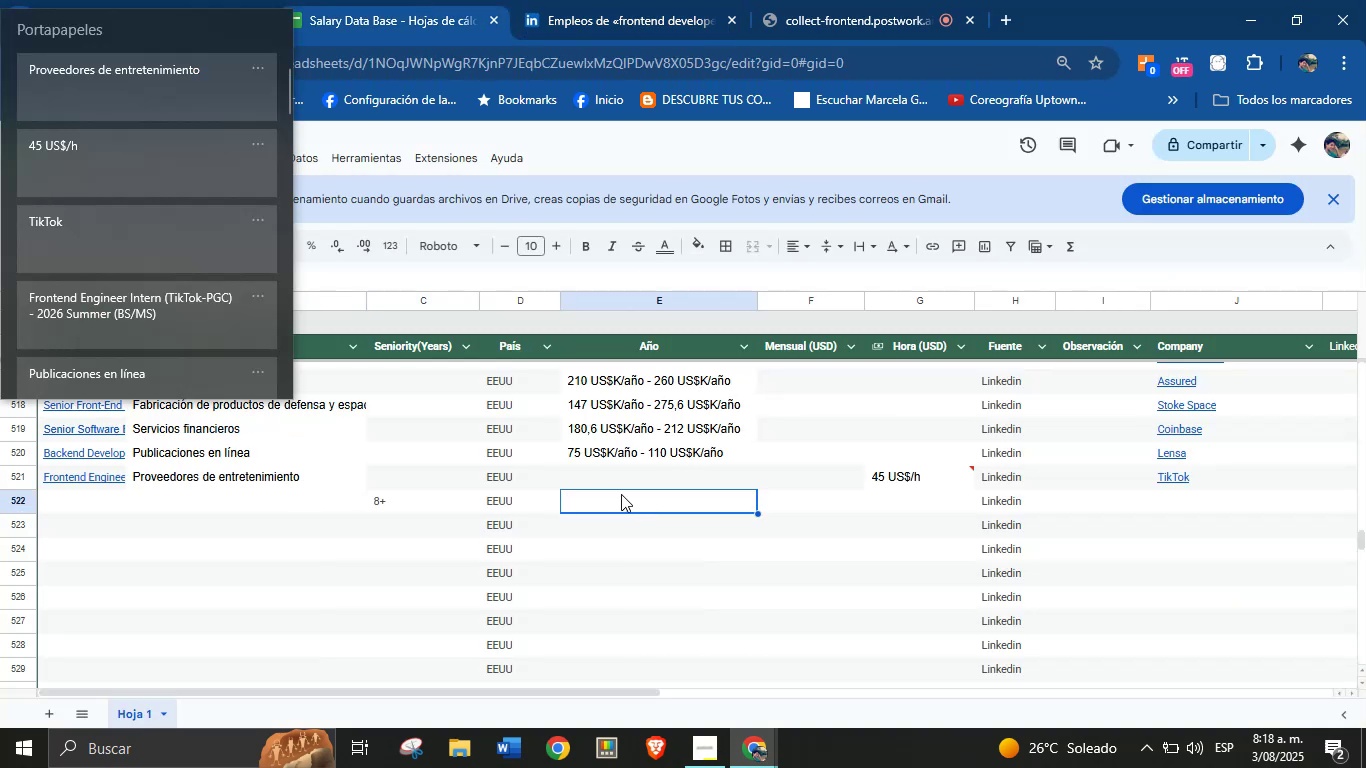 
key(Meta+V)
 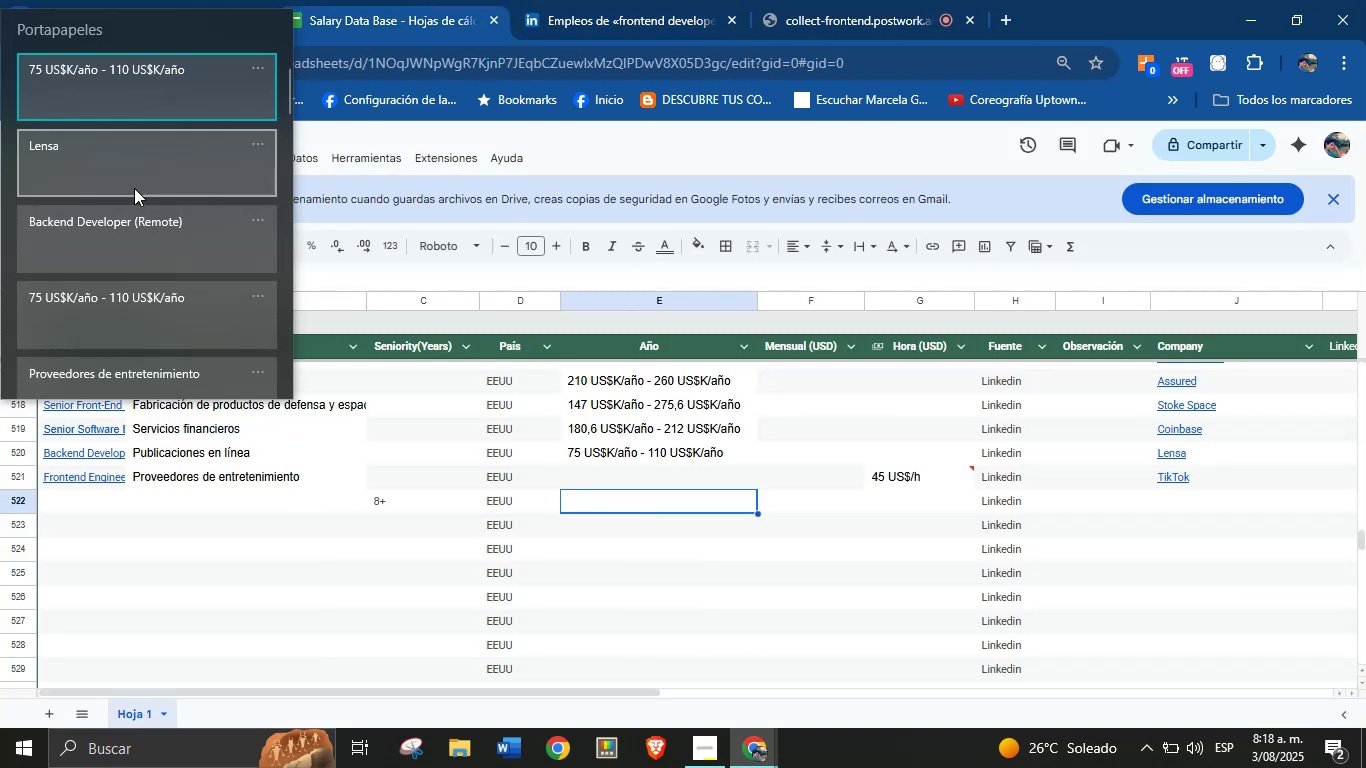 
left_click([144, 98])
 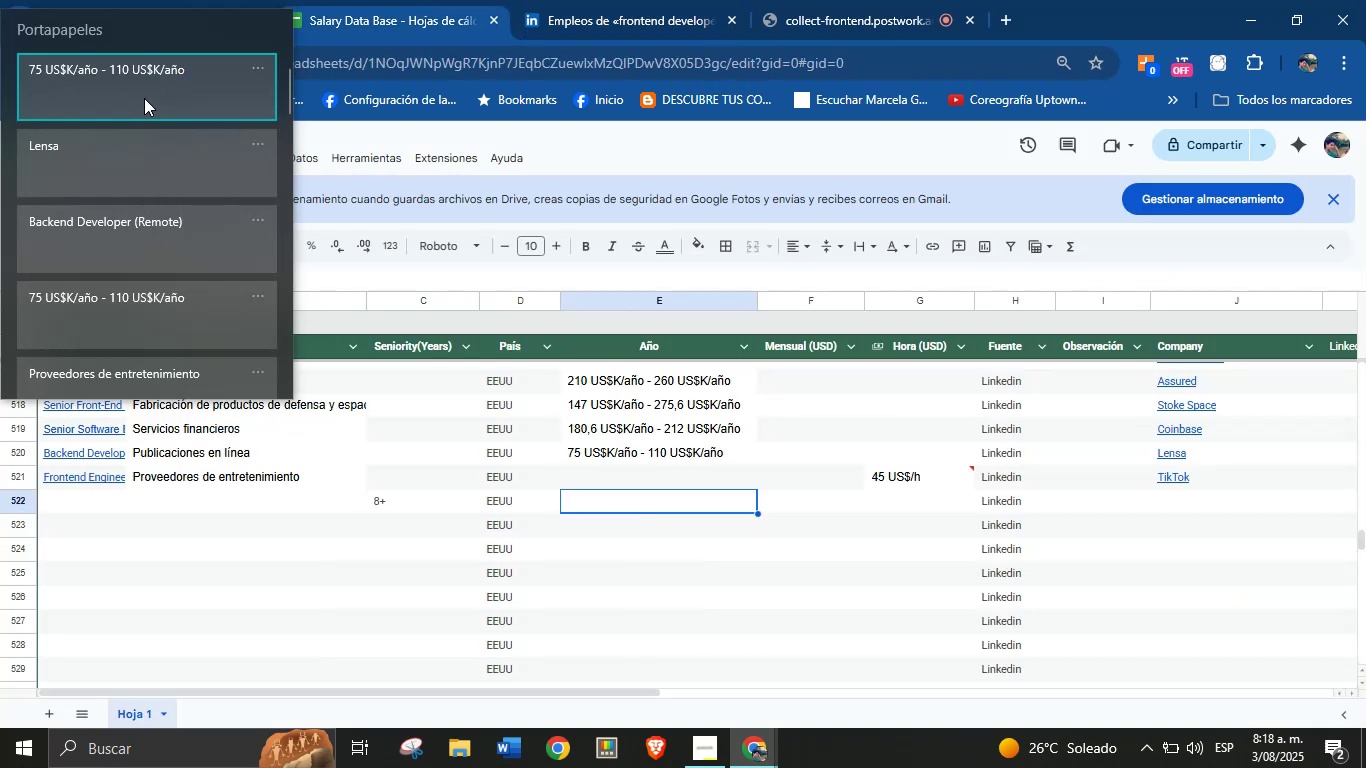 
key(Control+ControlLeft)
 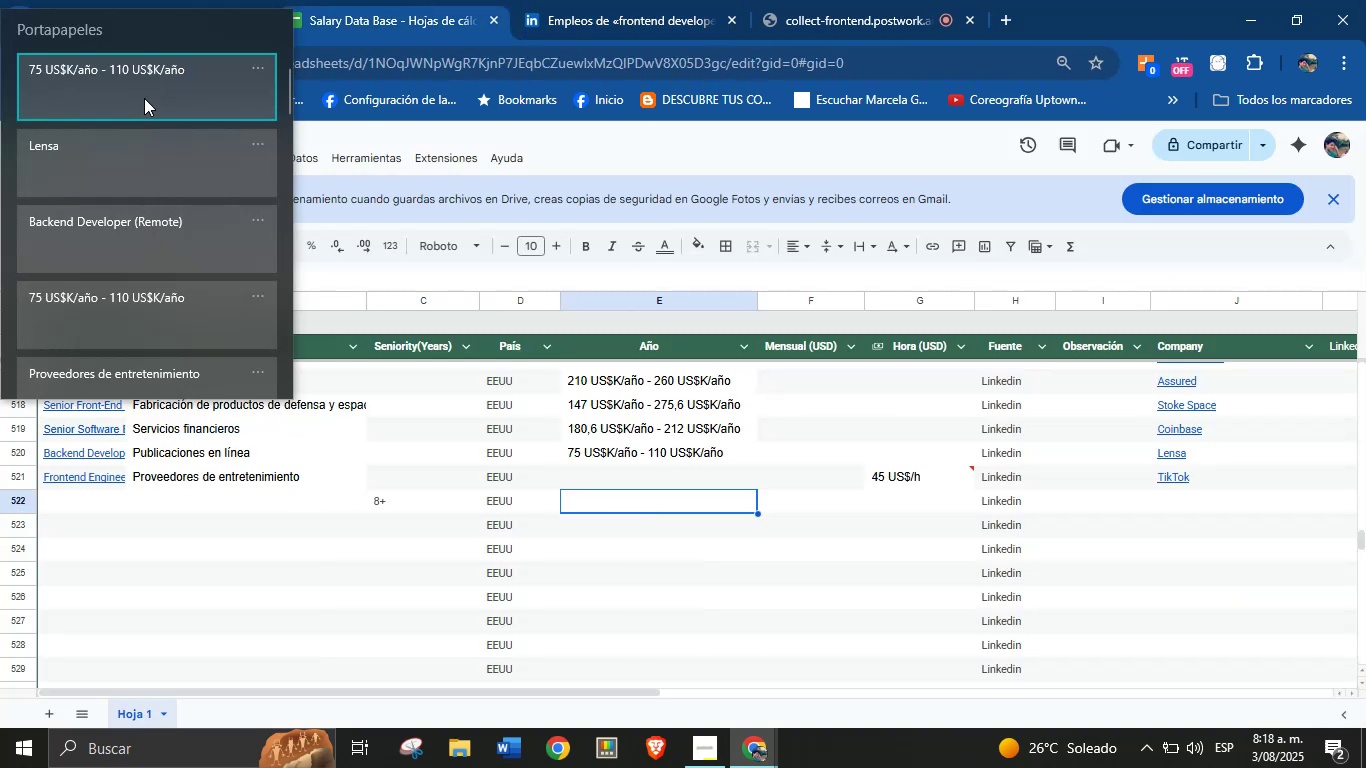 
key(Control+V)
 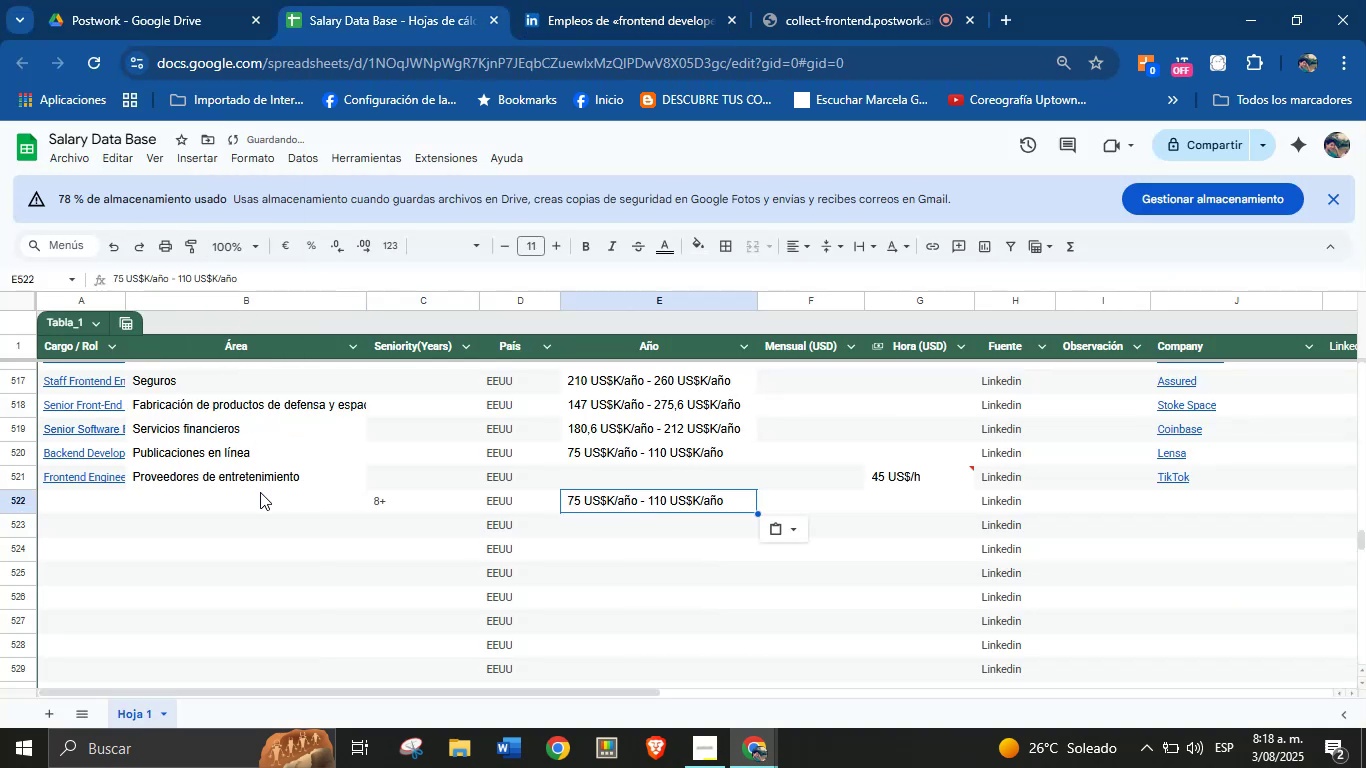 
left_click([593, 0])
 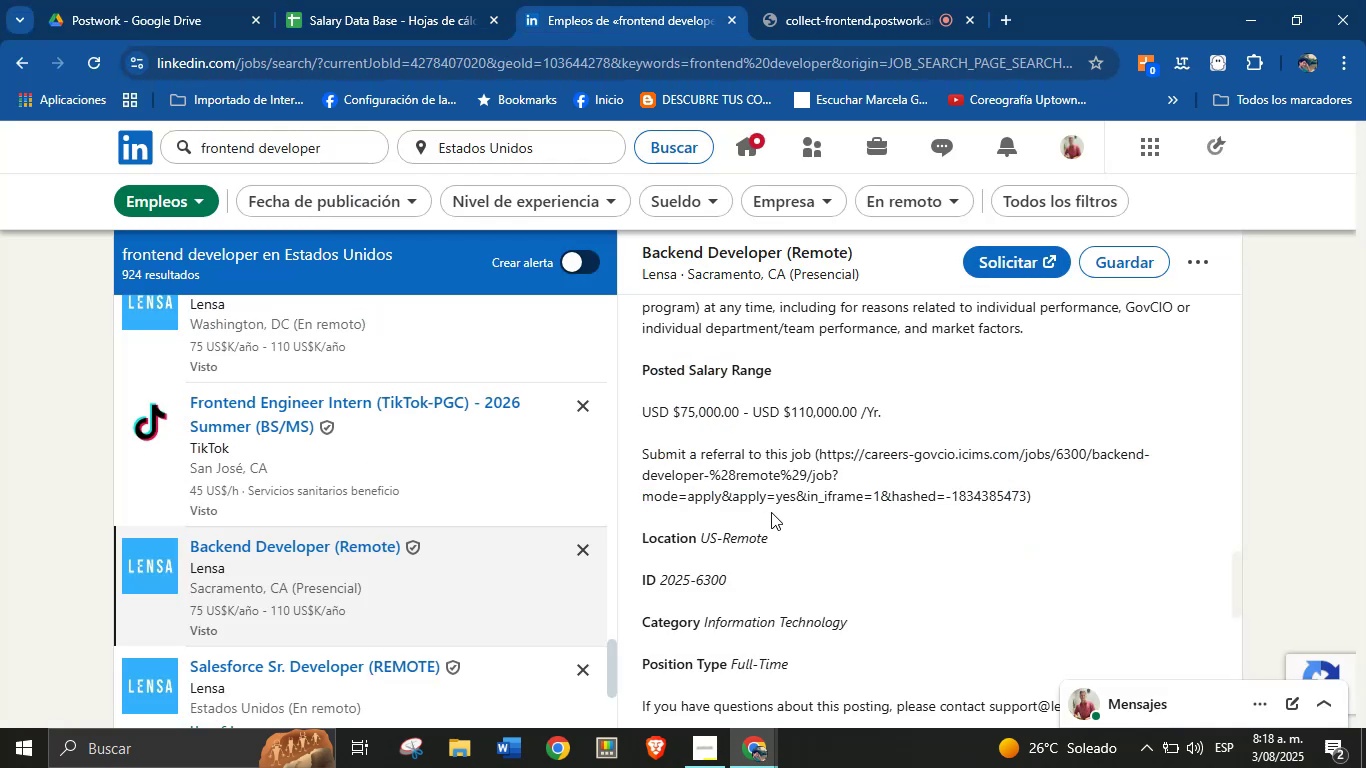 
left_click([407, 0])
 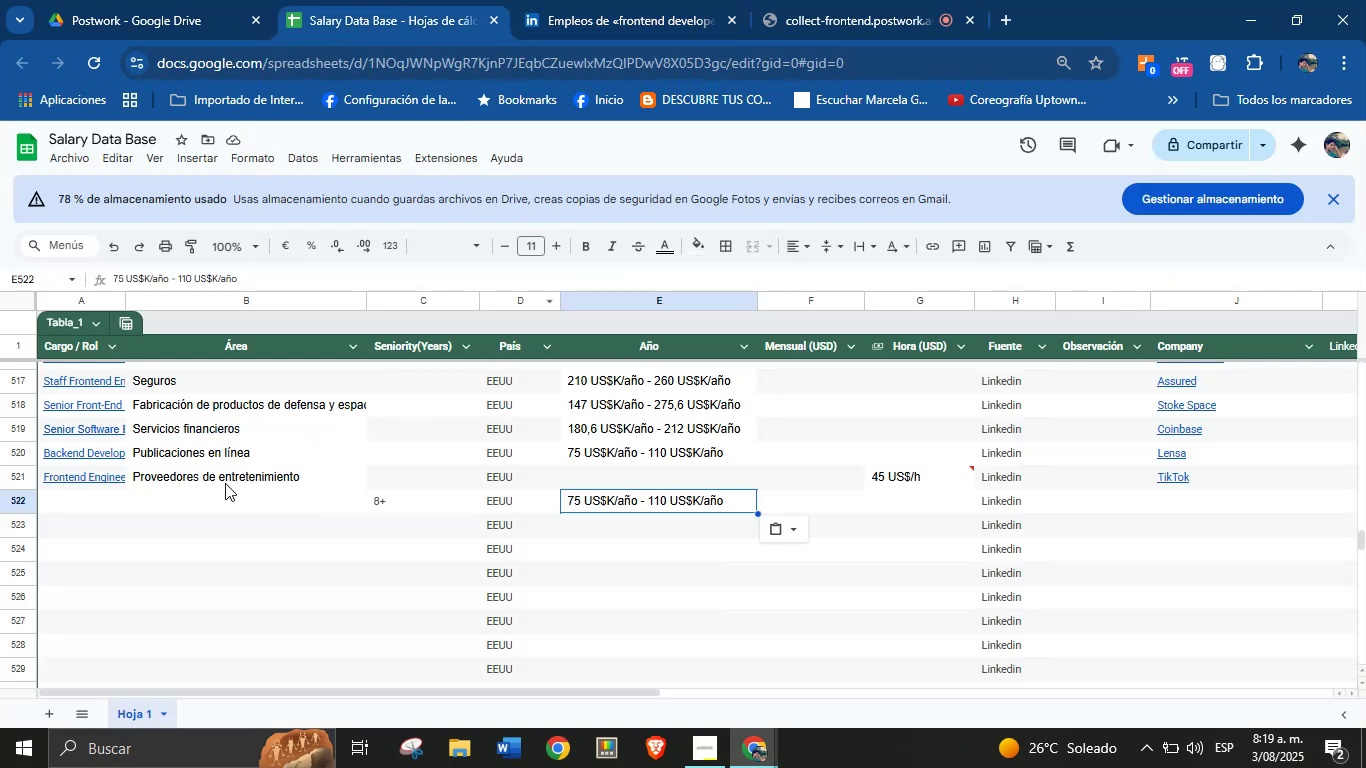 
left_click([105, 502])
 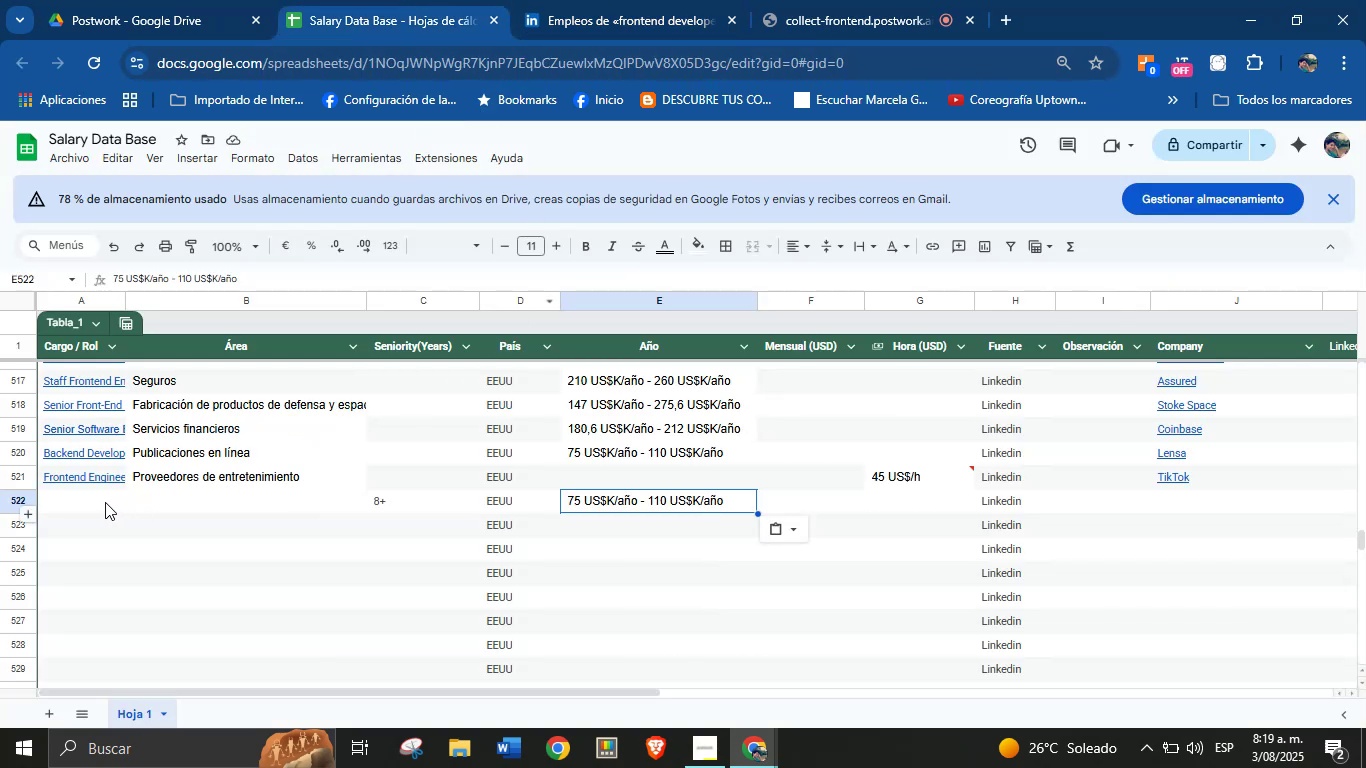 
key(Meta+MetaLeft)
 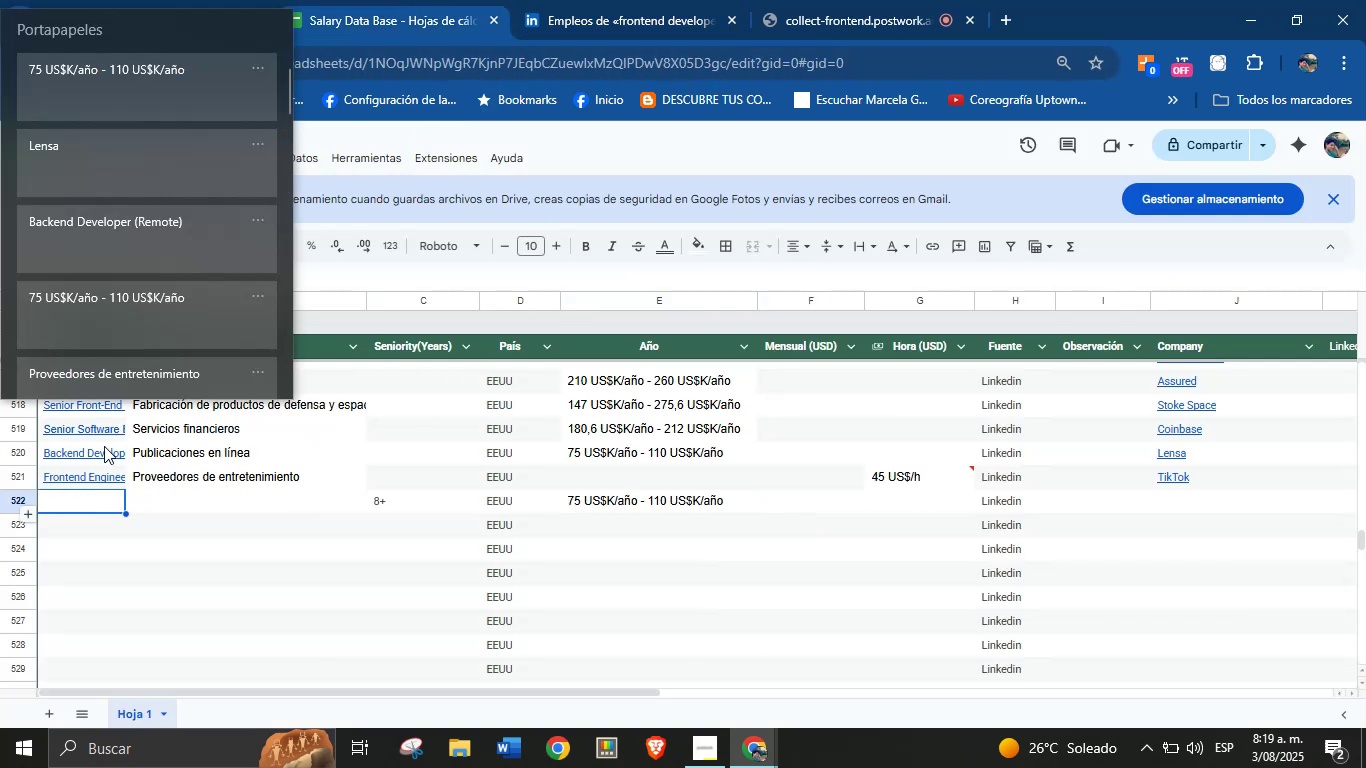 
key(Meta+MetaLeft)
 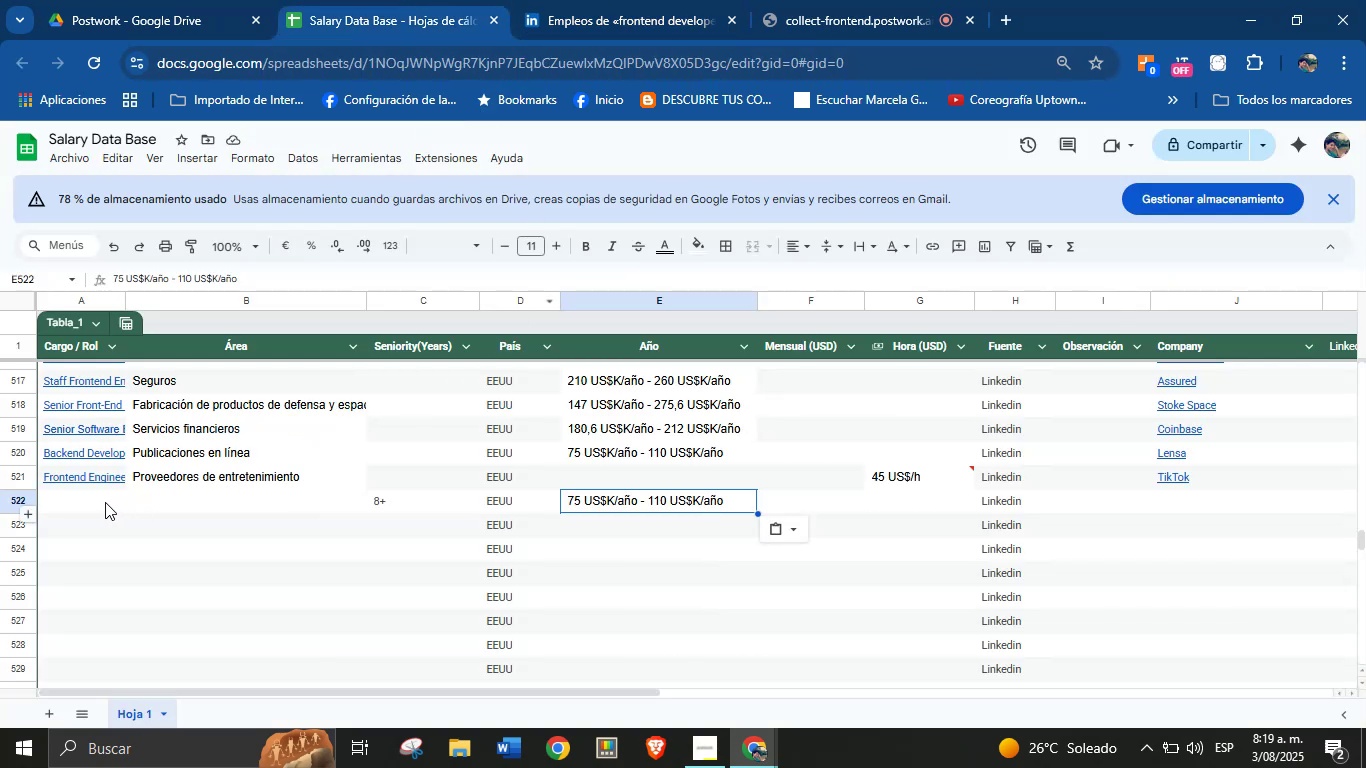 
key(Meta+V)
 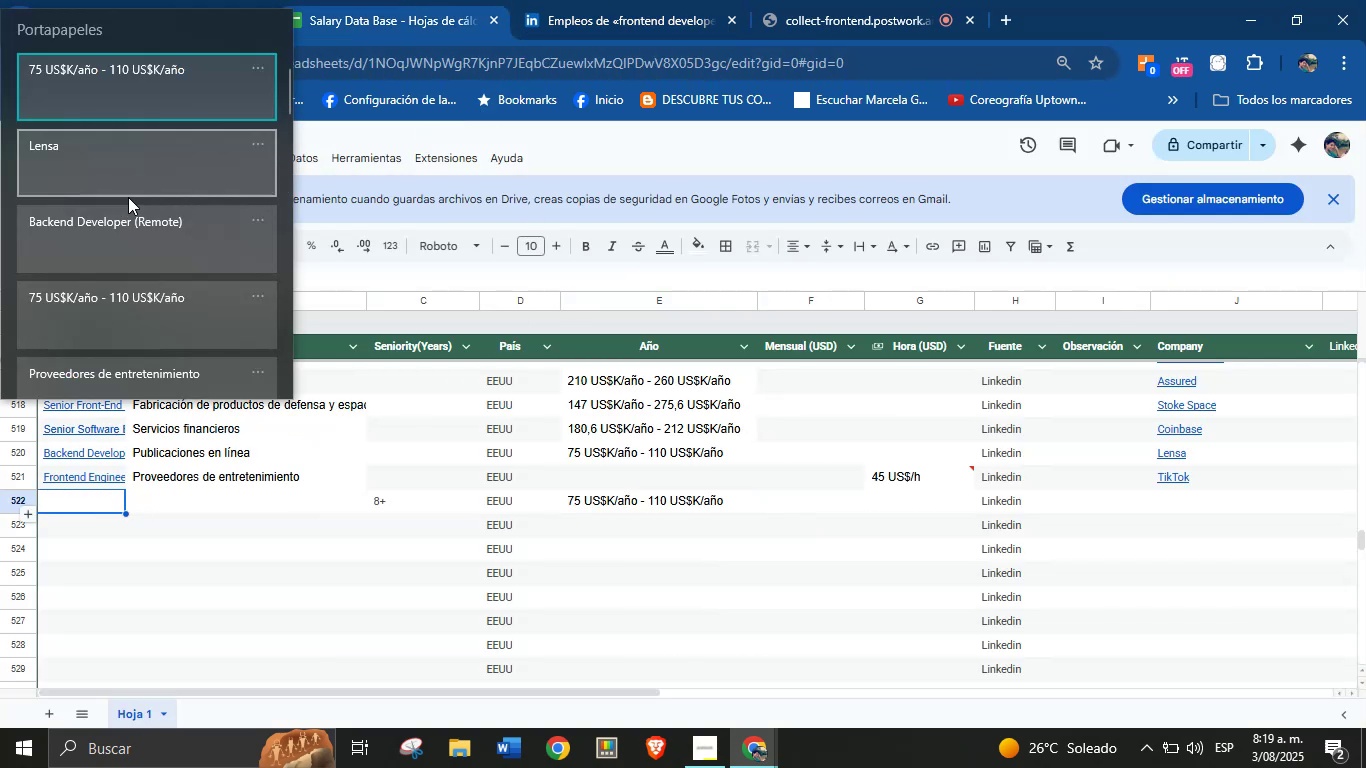 
left_click([159, 248])
 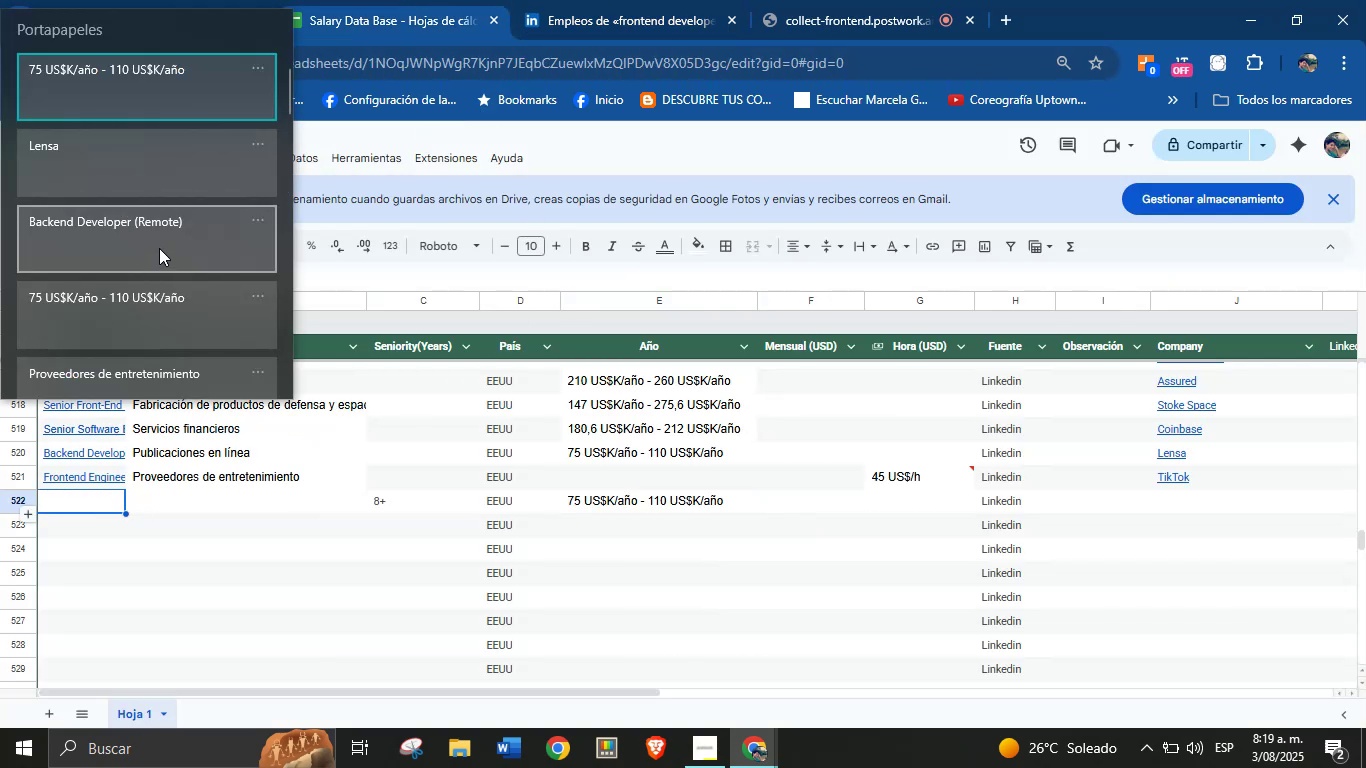 
key(Control+ControlLeft)
 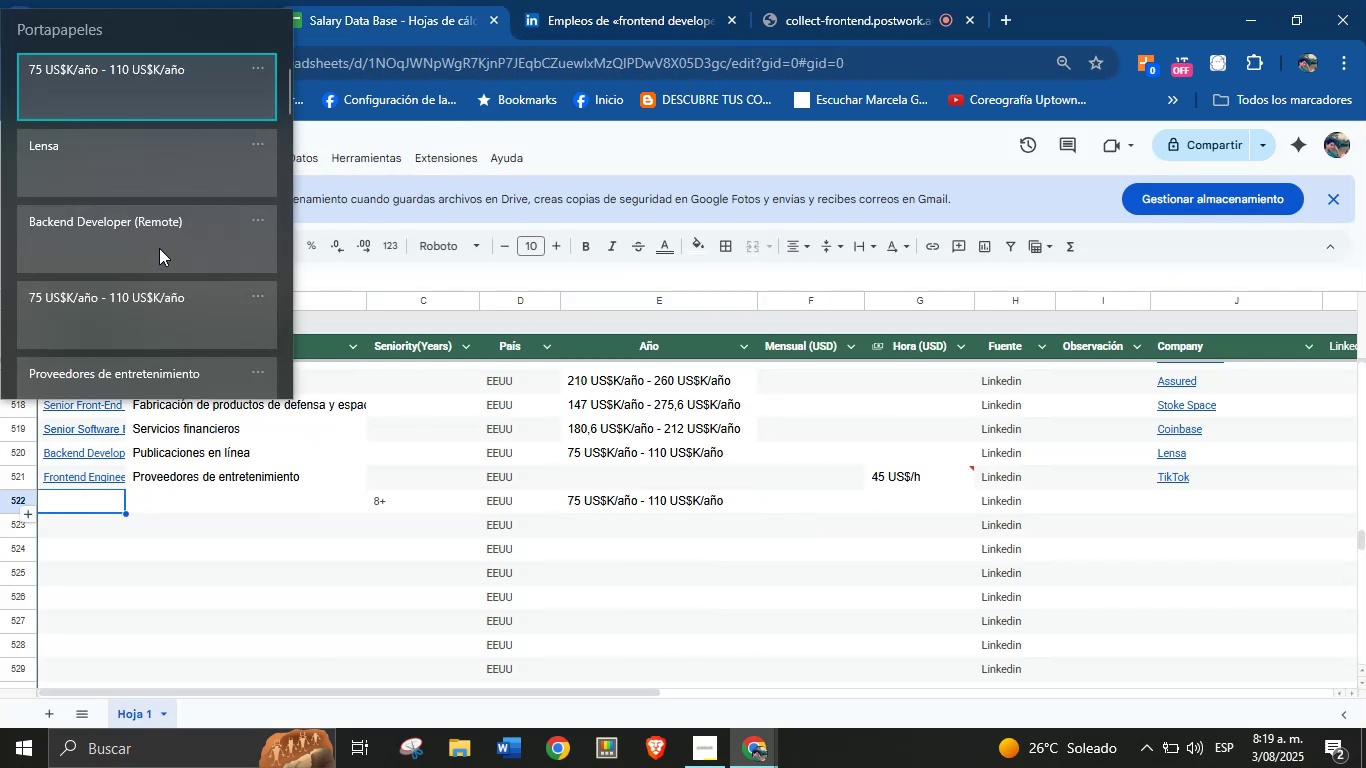 
key(Control+V)
 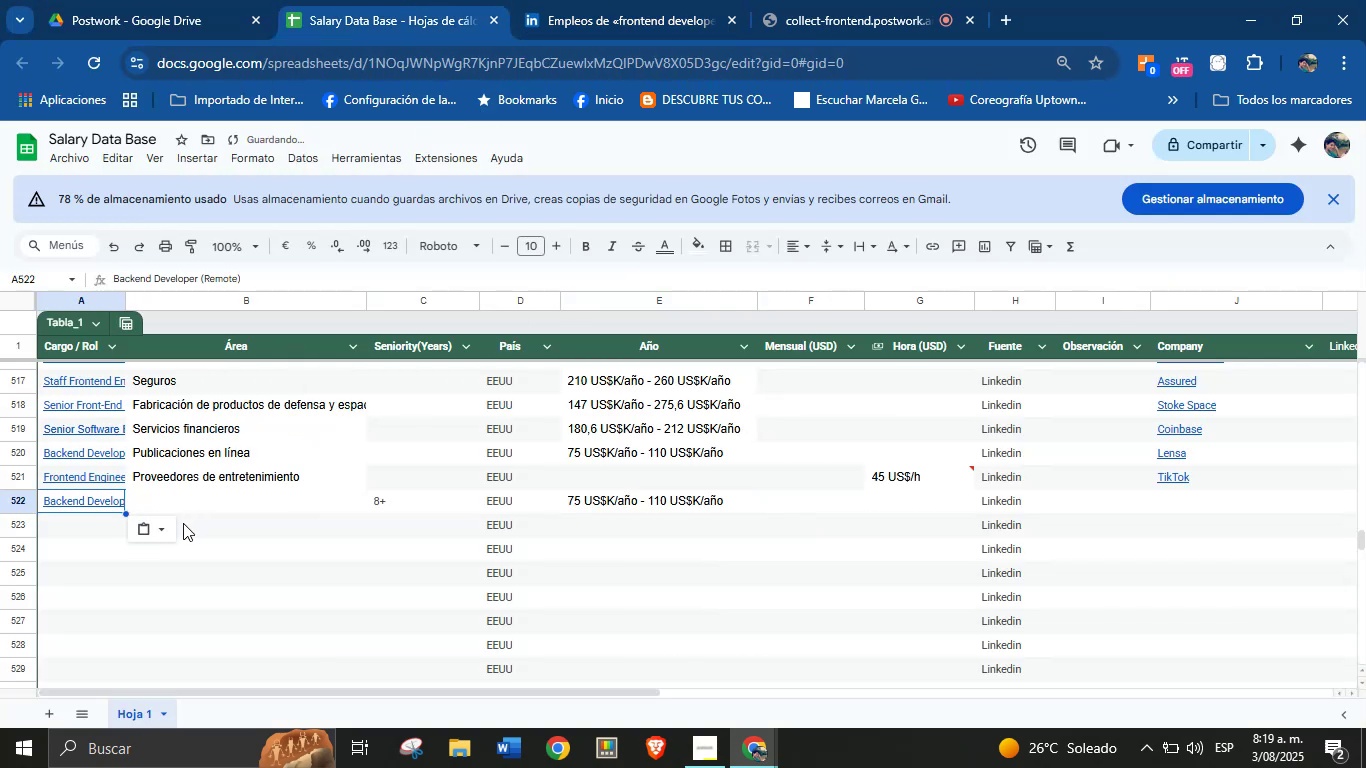 
left_click([181, 511])
 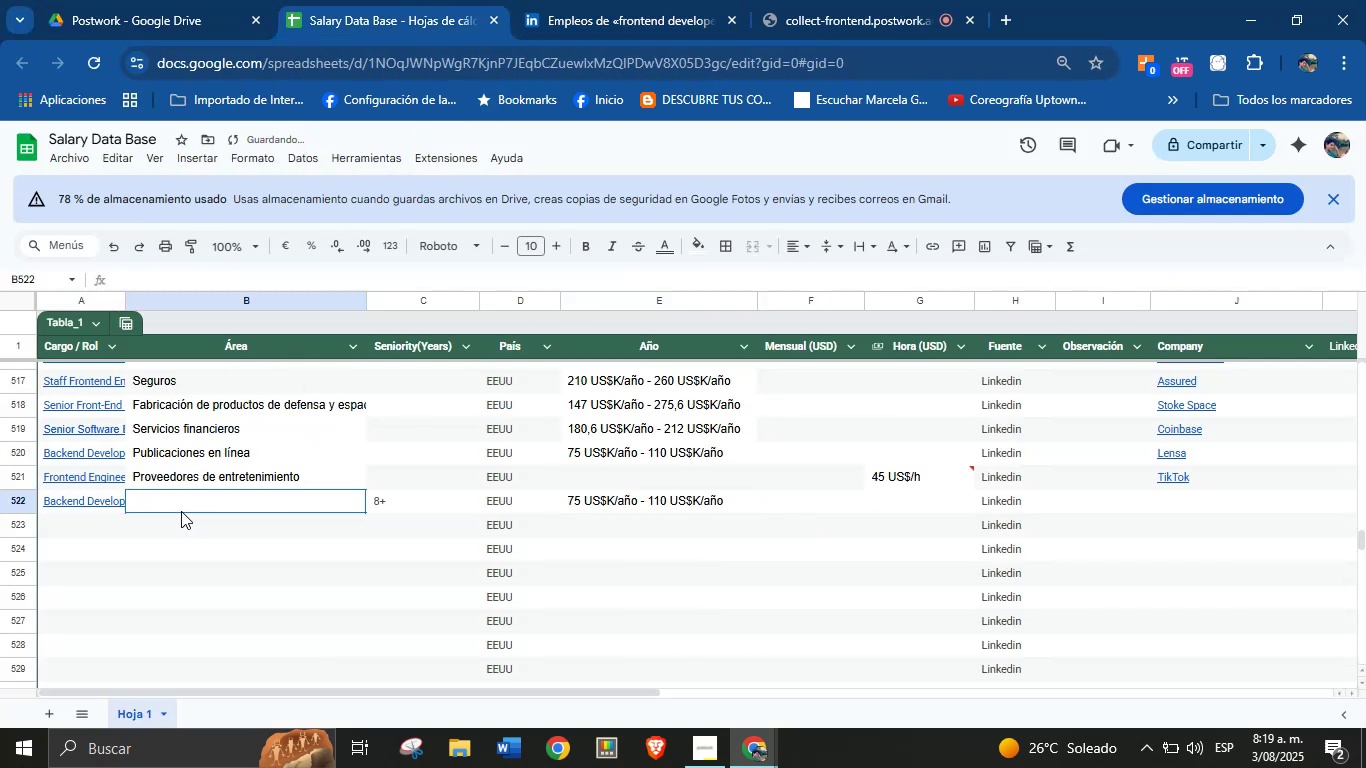 
key(Meta+MetaLeft)
 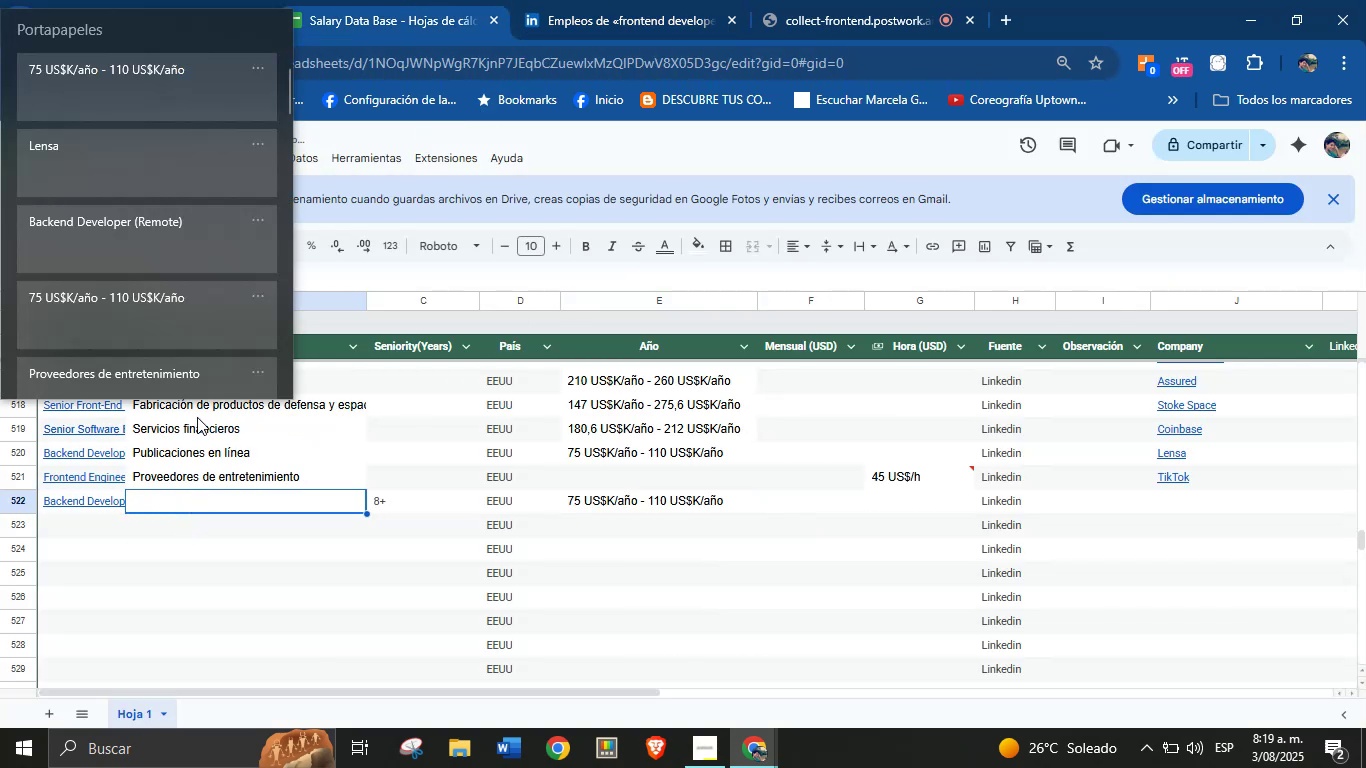 
key(Meta+MetaLeft)
 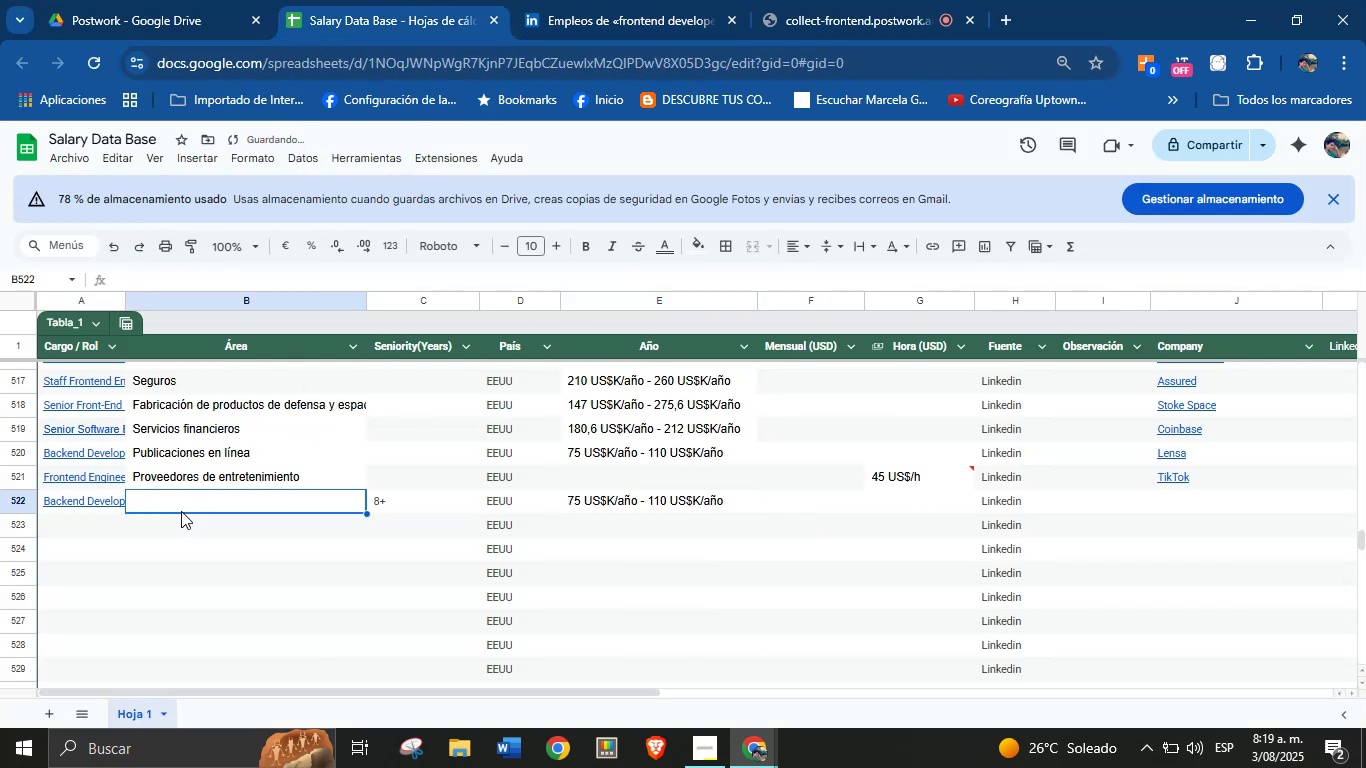 
key(Meta+V)
 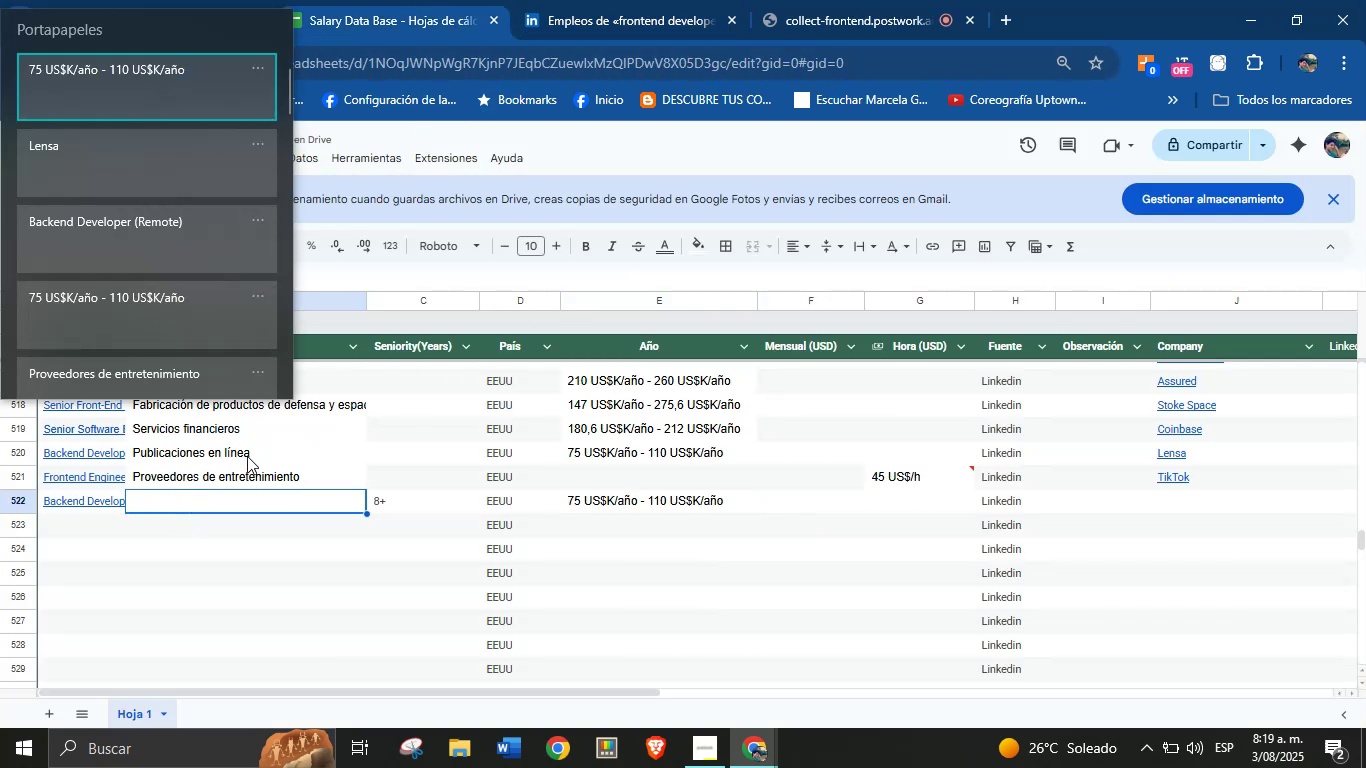 
left_click([232, 477])
 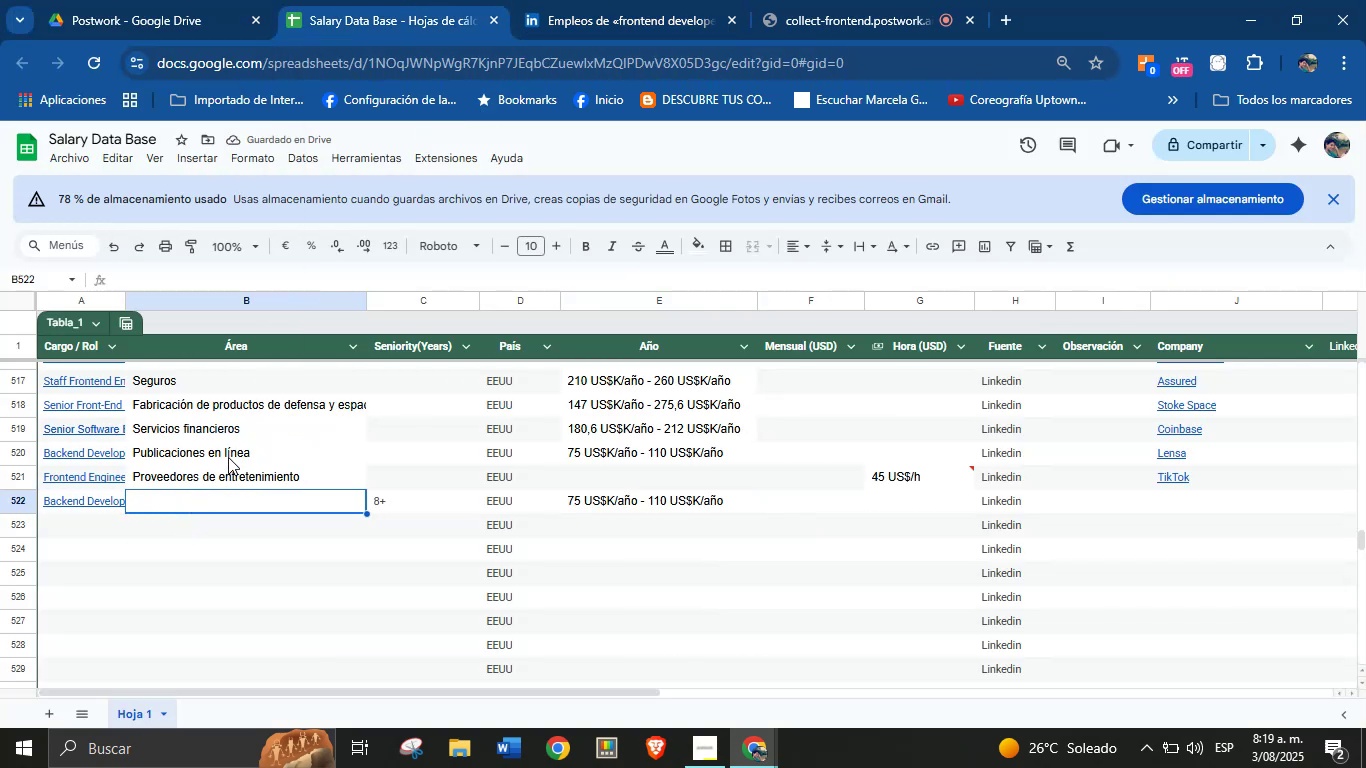 
left_click([228, 454])
 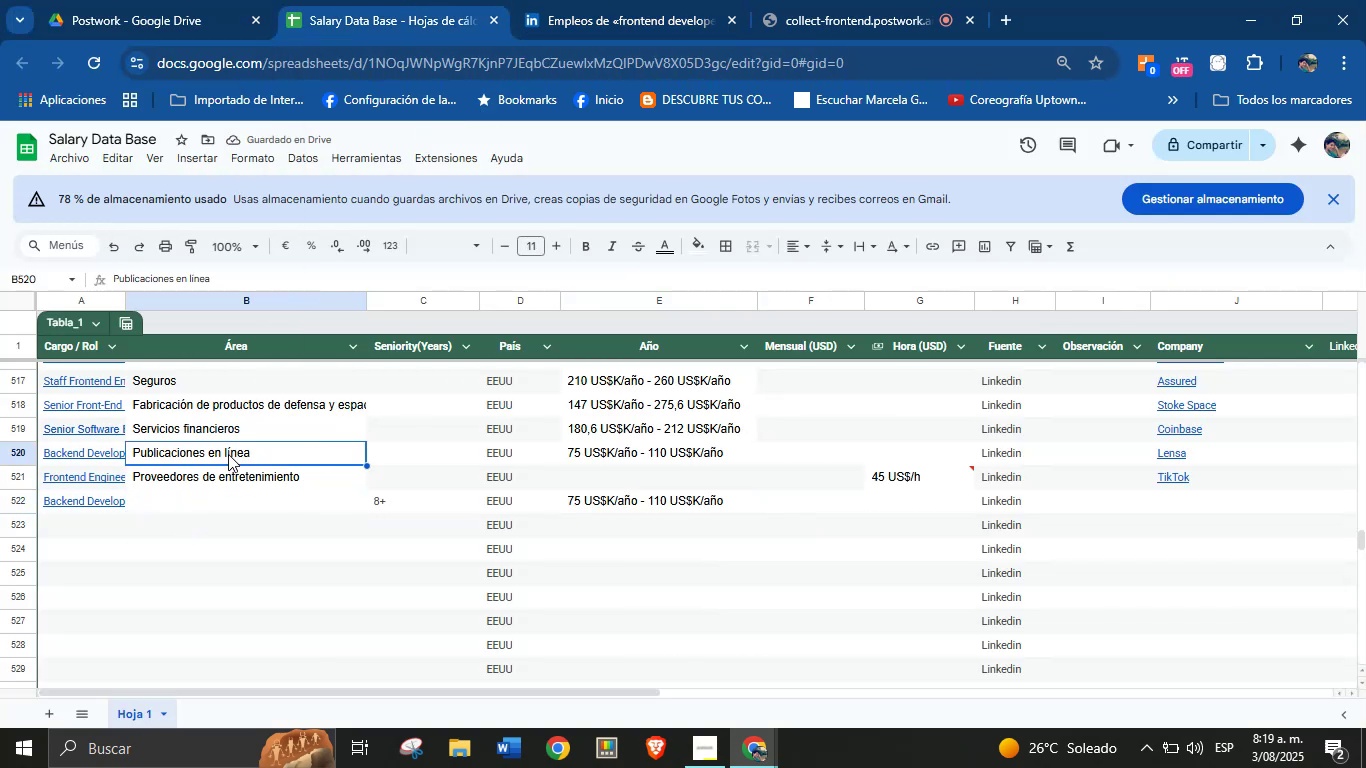 
key(Alt+AltLeft)
 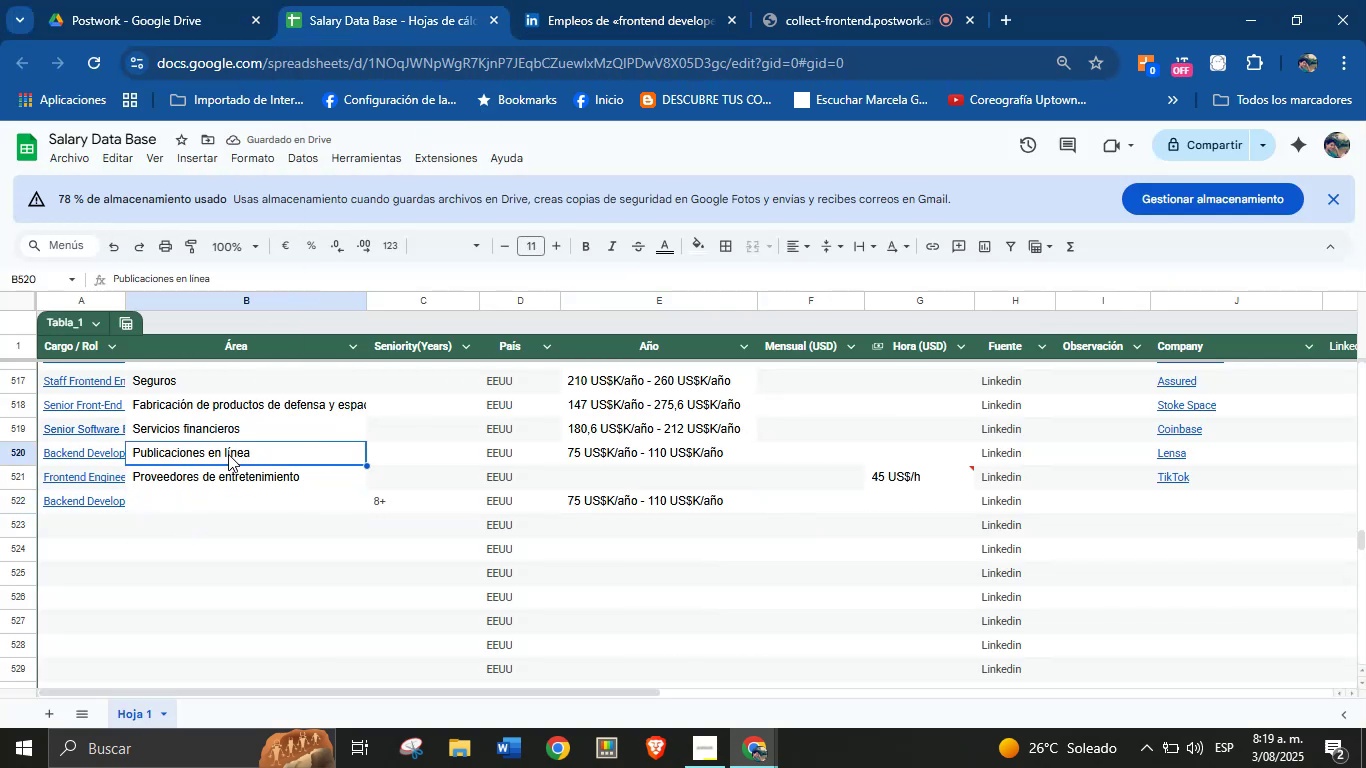 
key(Alt+Control+ControlLeft)
 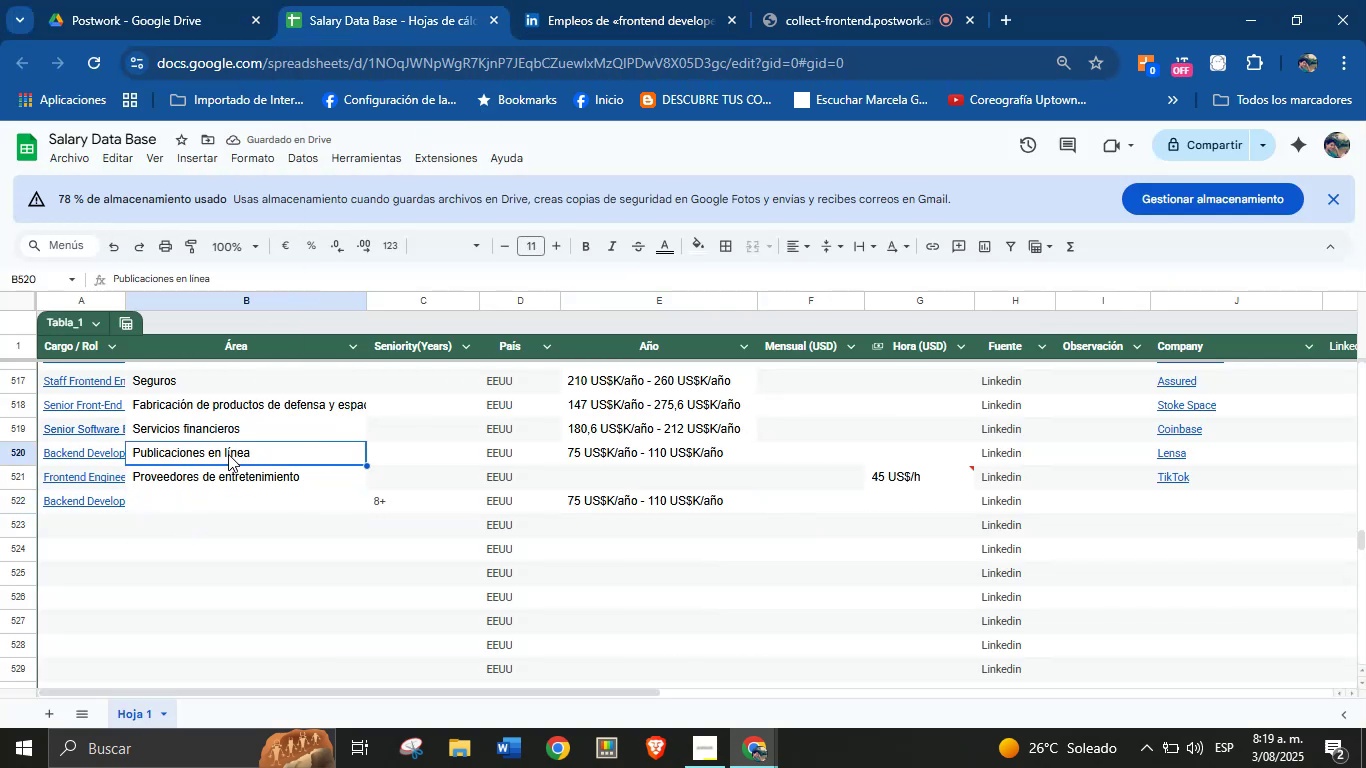 
key(Alt+Control+C)
 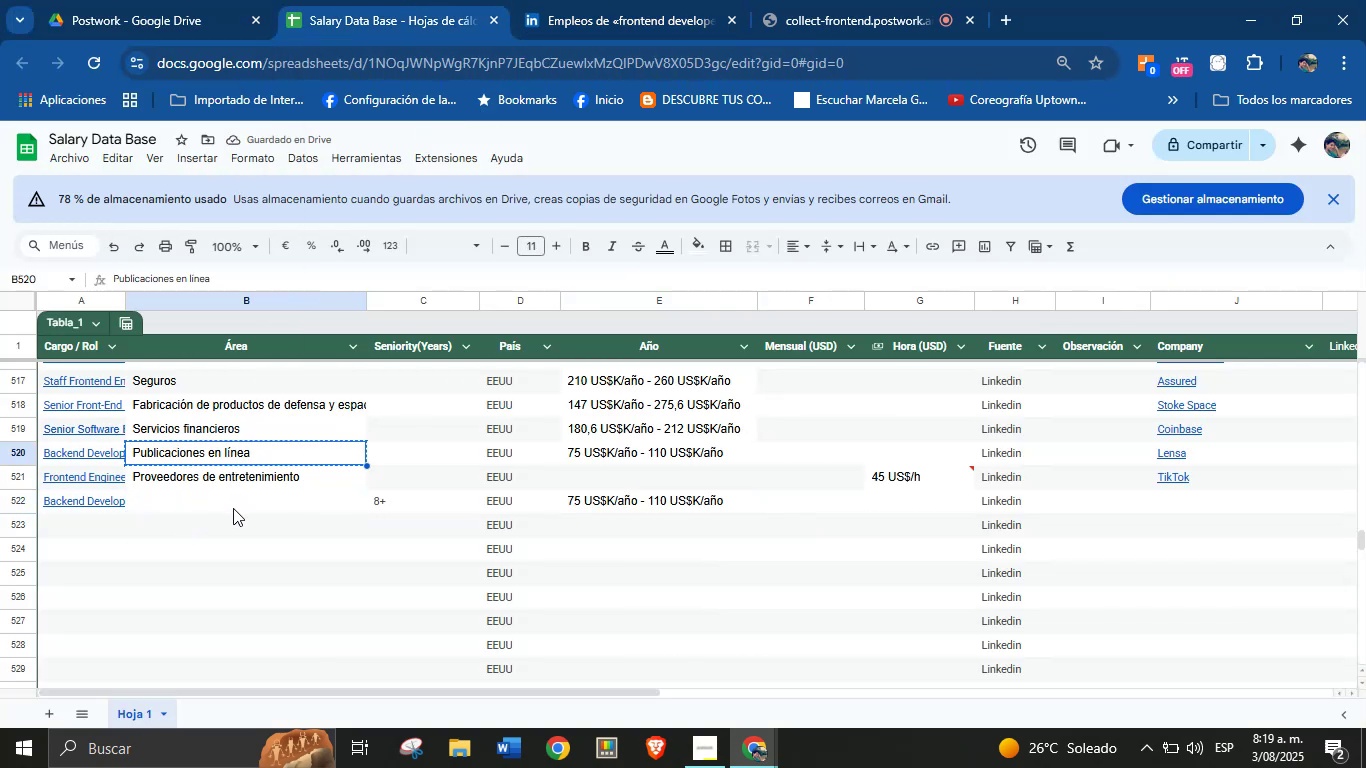 
left_click([230, 504])
 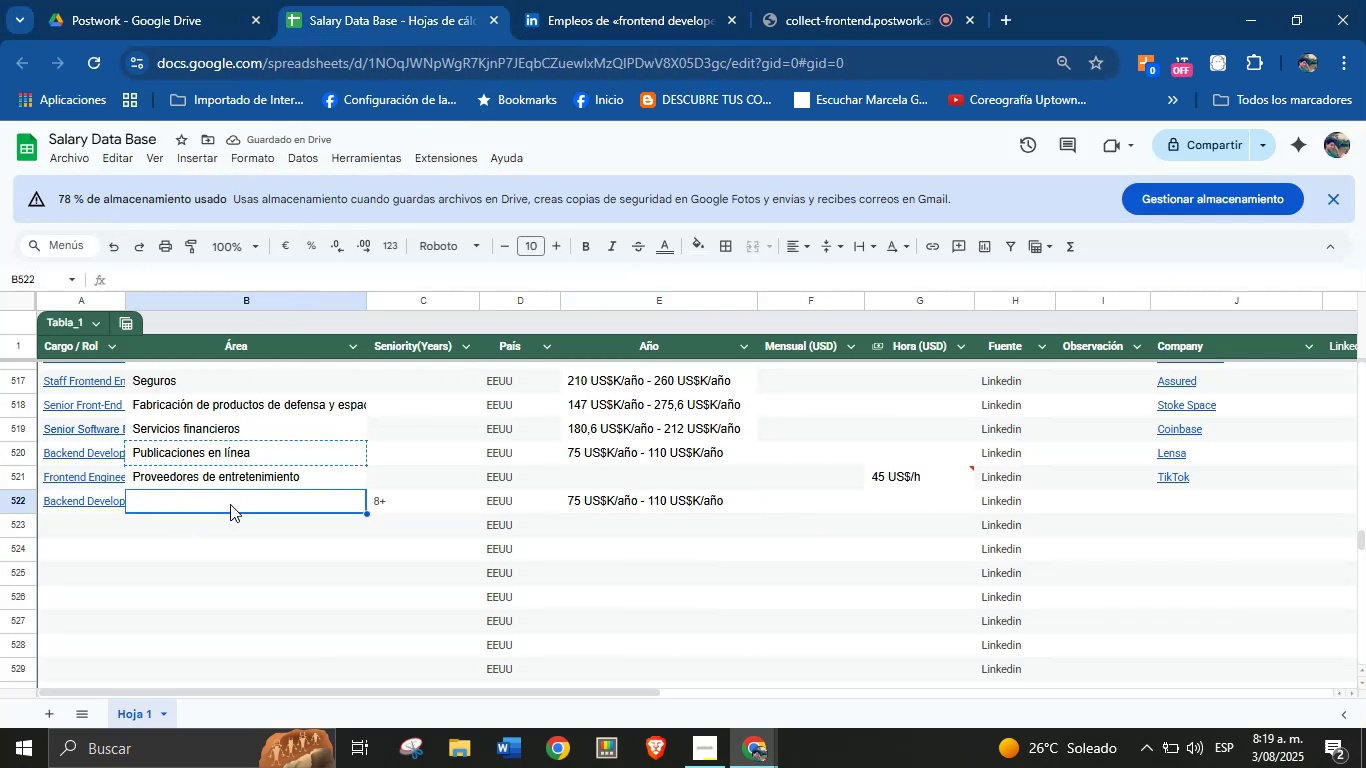 
key(Break)
 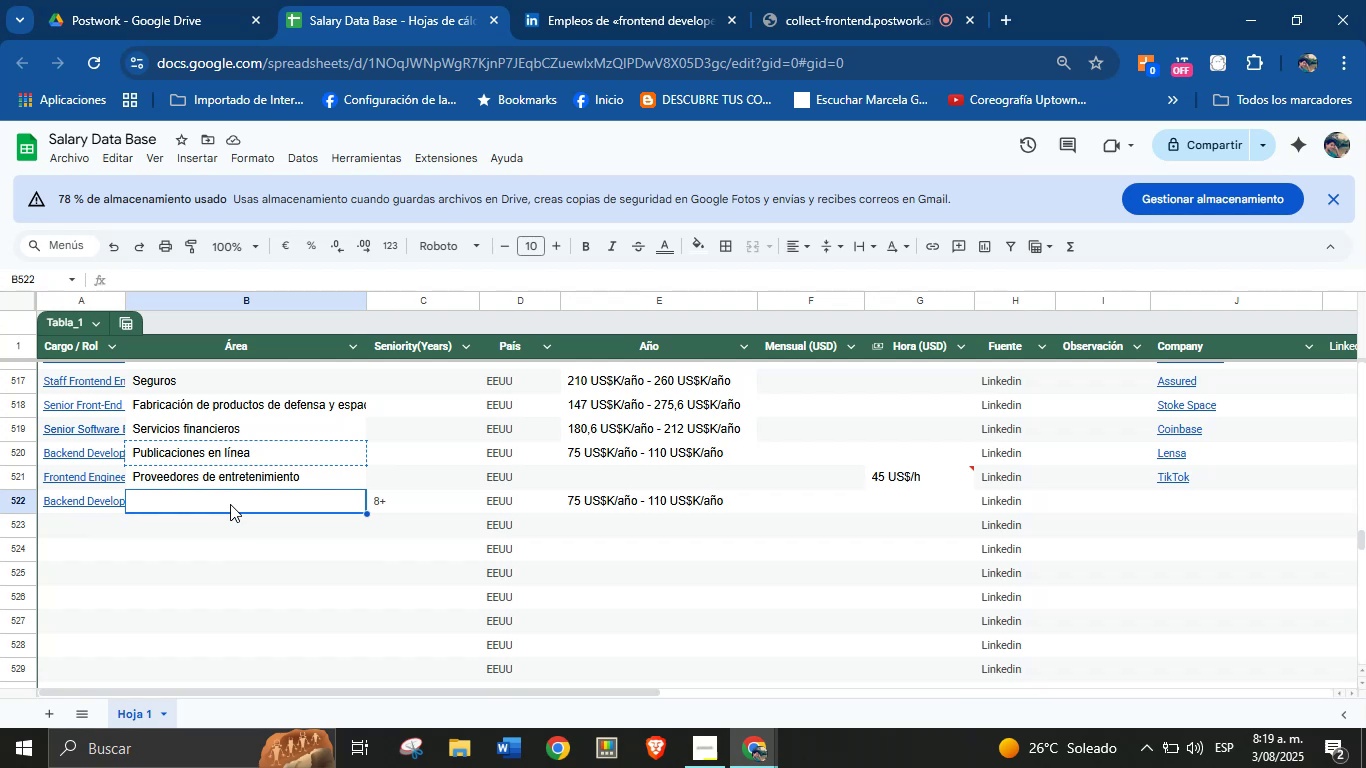 
key(Control+ControlLeft)
 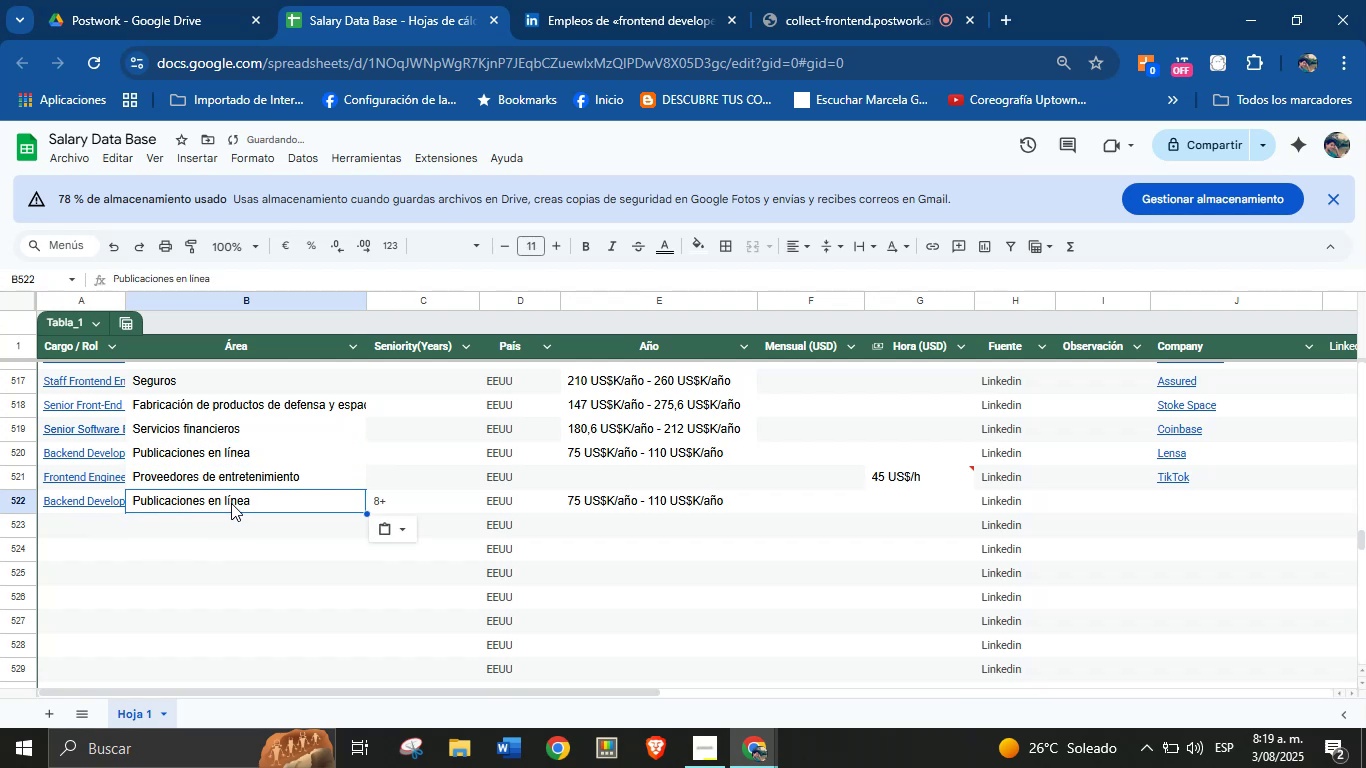 
key(Control+V)
 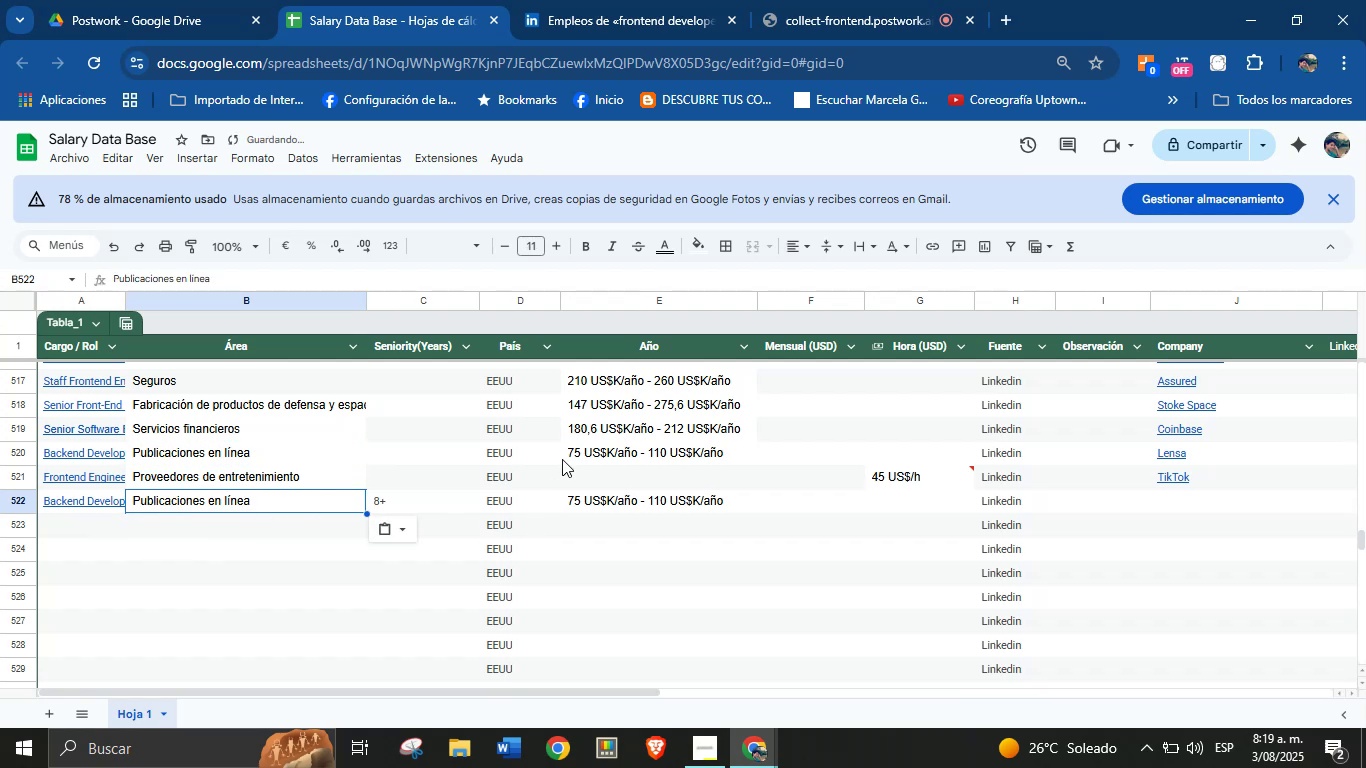 
left_click([624, 0])
 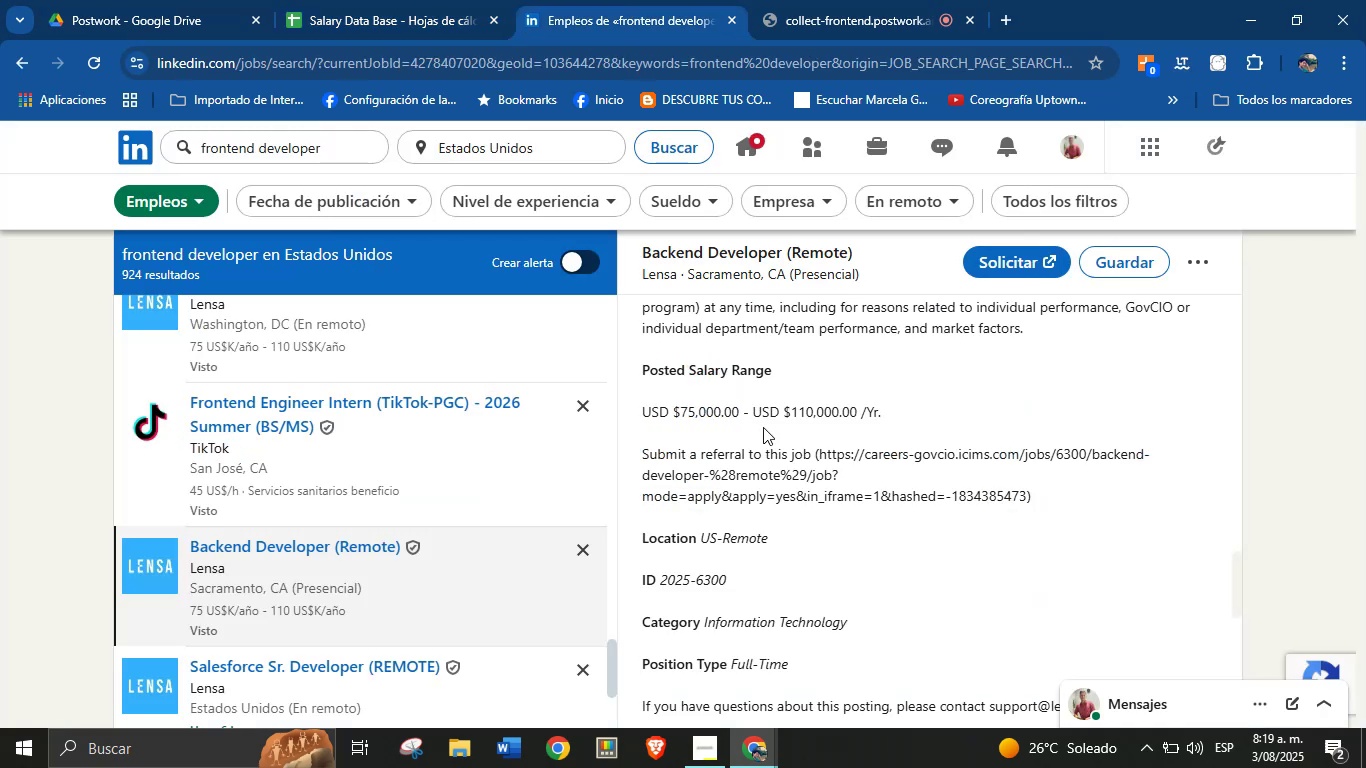 
scroll: coordinate [798, 458], scroll_direction: down, amount: 5.0
 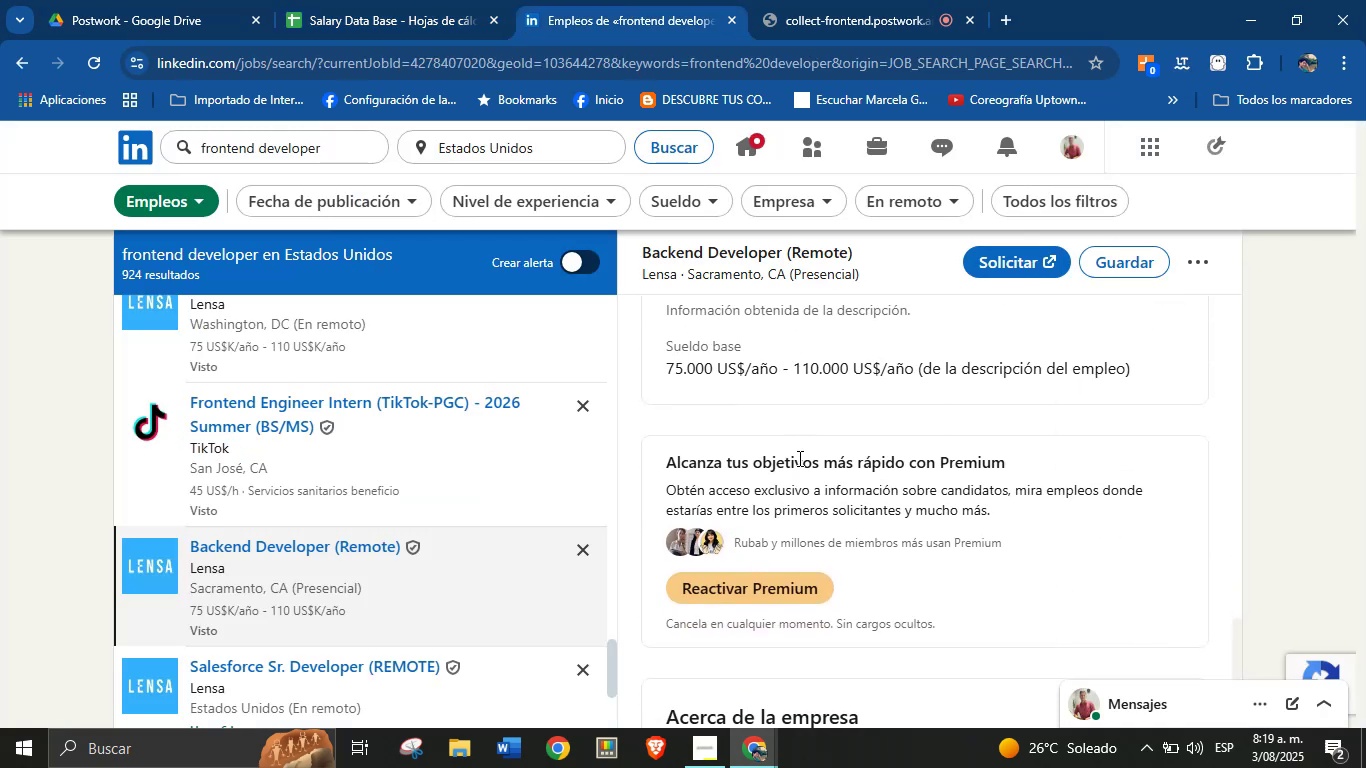 
scroll: coordinate [798, 458], scroll_direction: up, amount: 4.0
 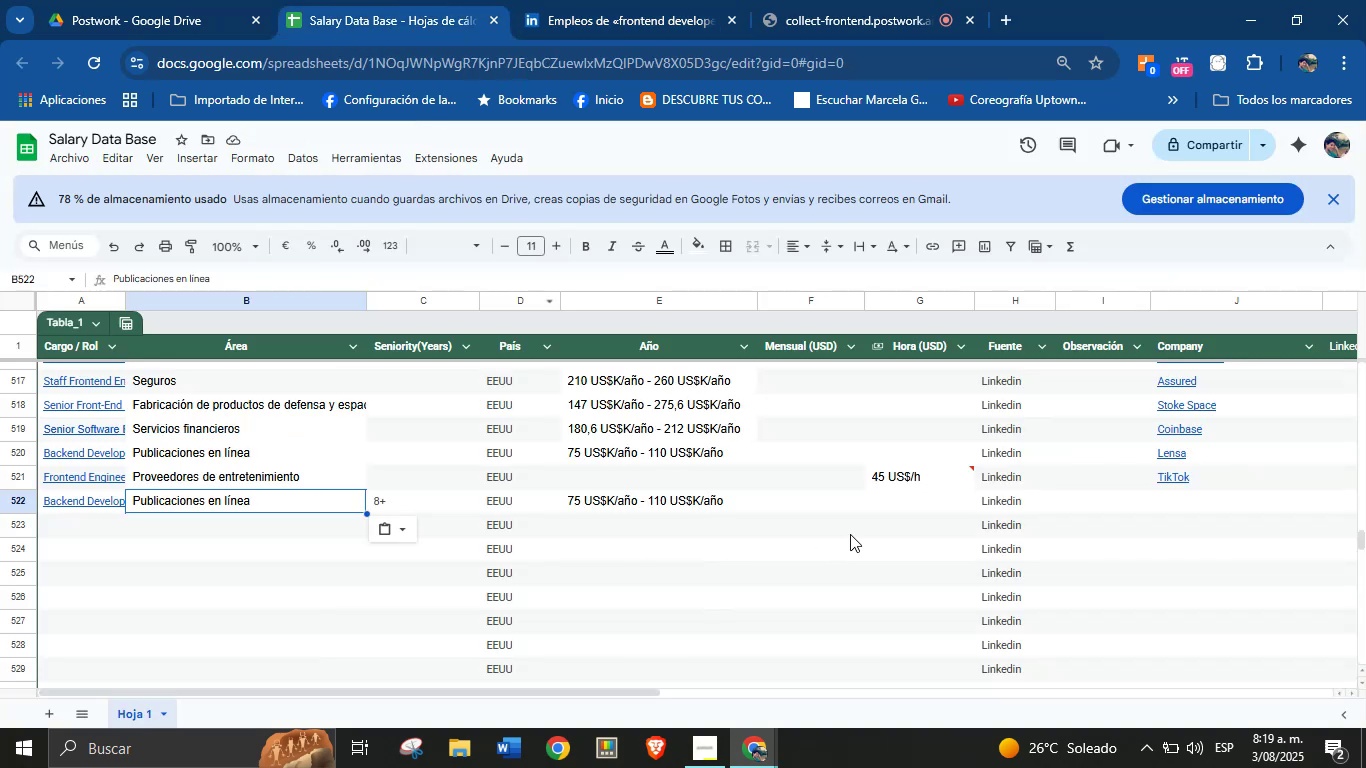 
left_click([1152, 502])
 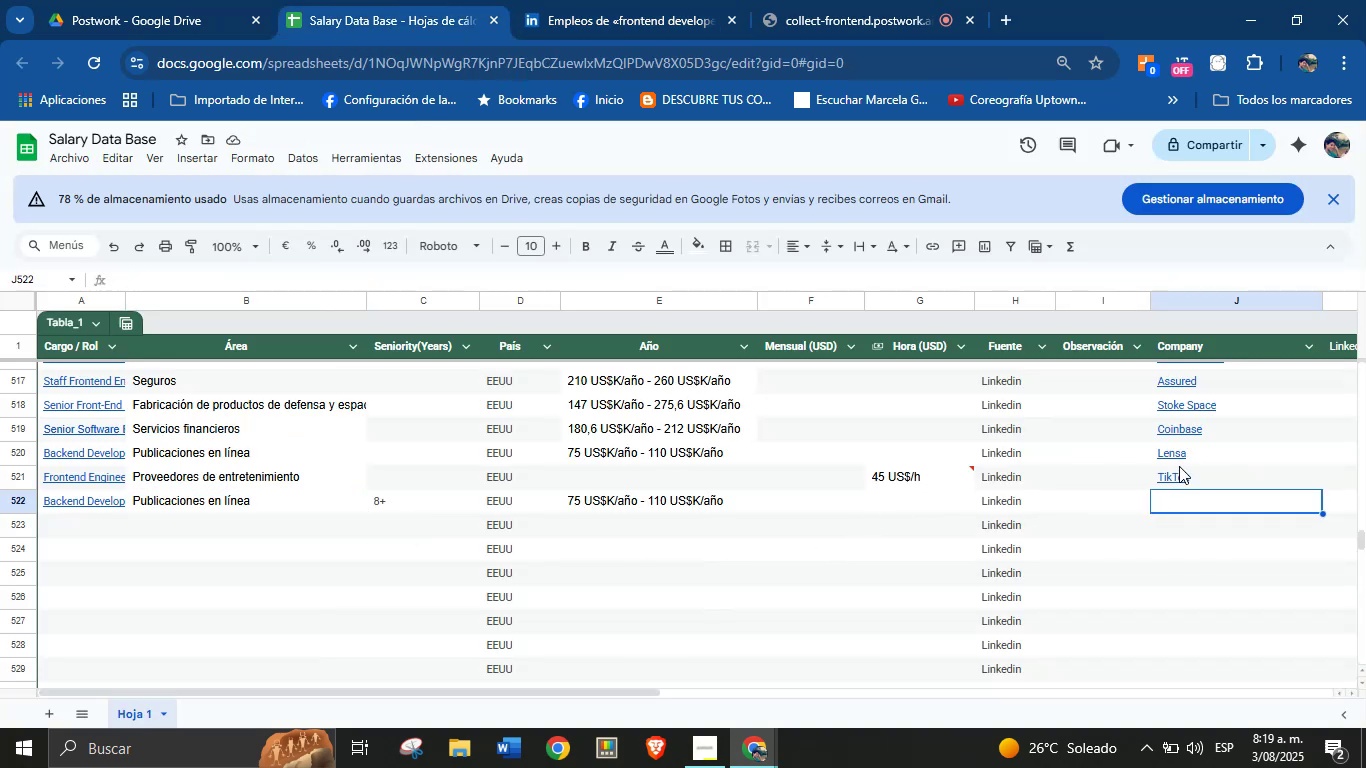 
left_click([1211, 454])
 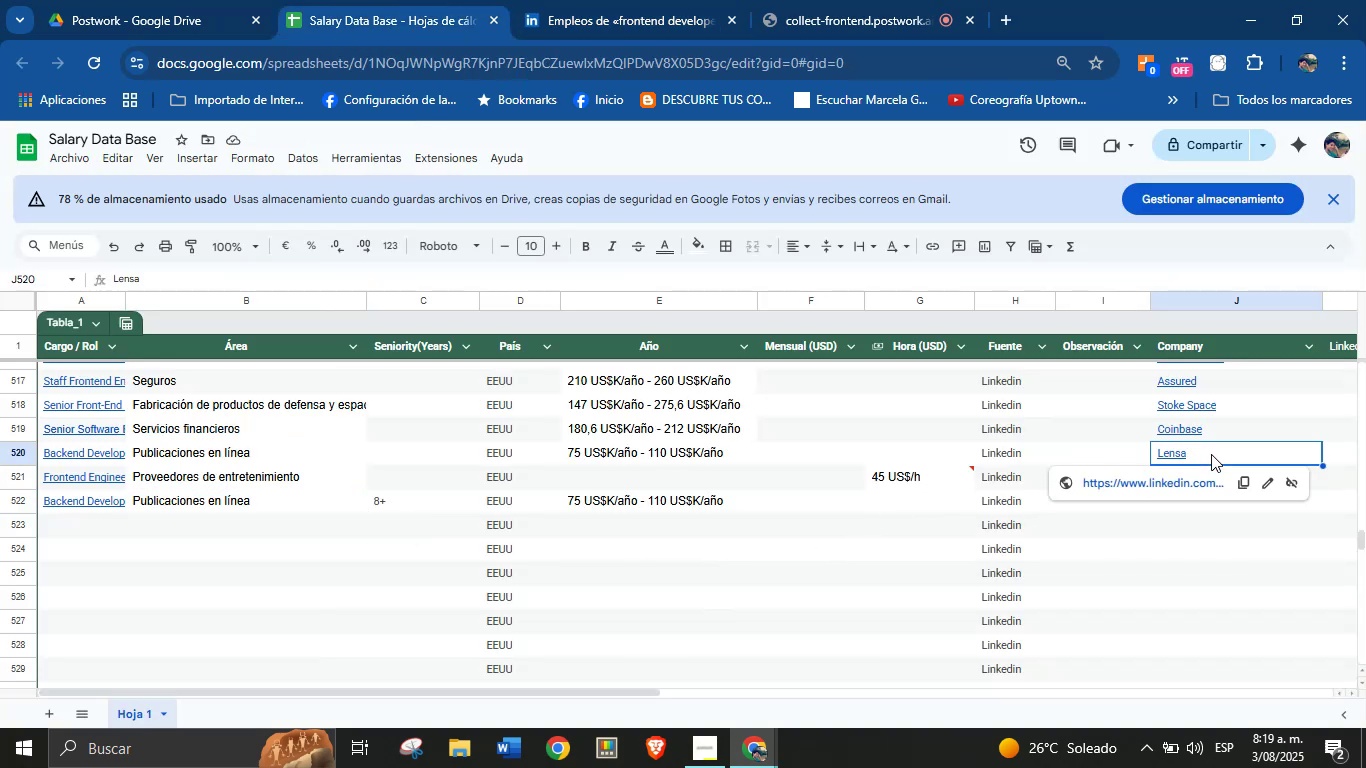 
key(Alt+AltLeft)
 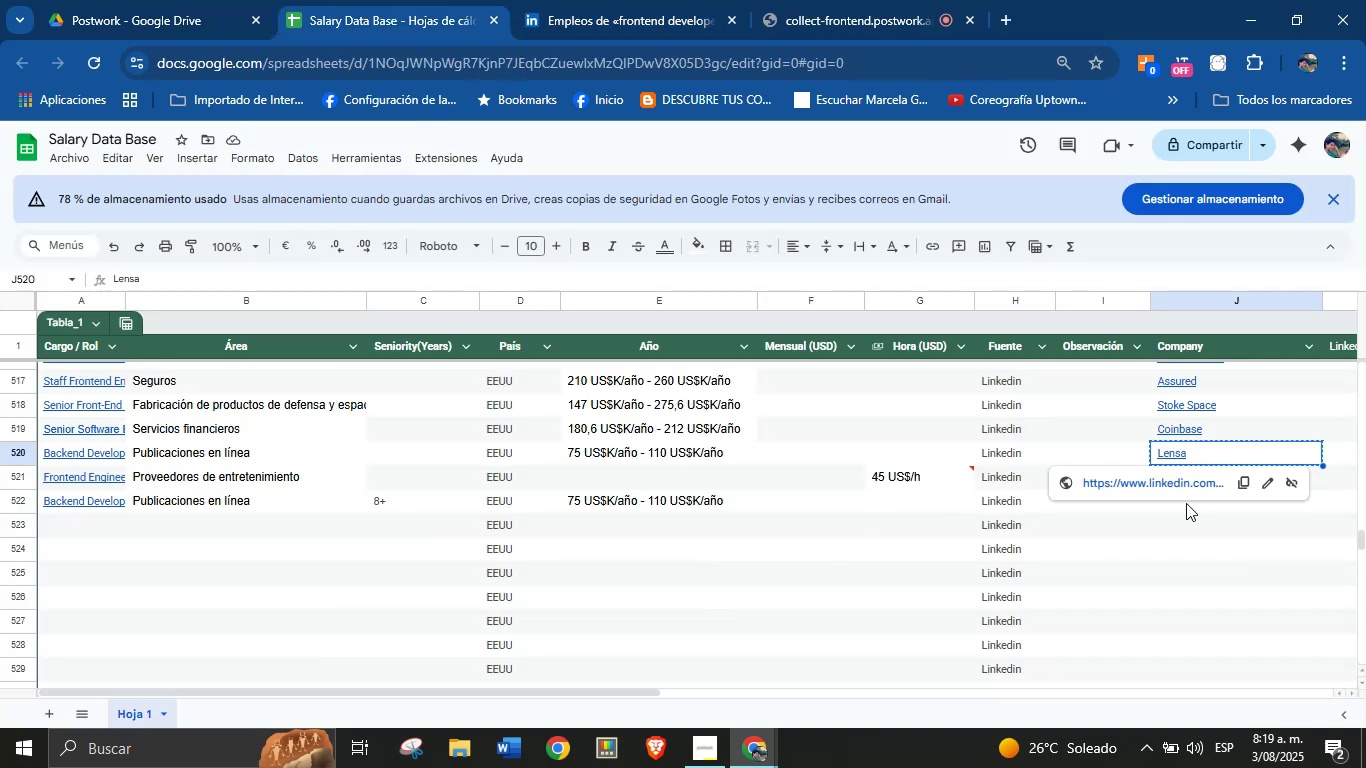 
key(Alt+Control+ControlLeft)
 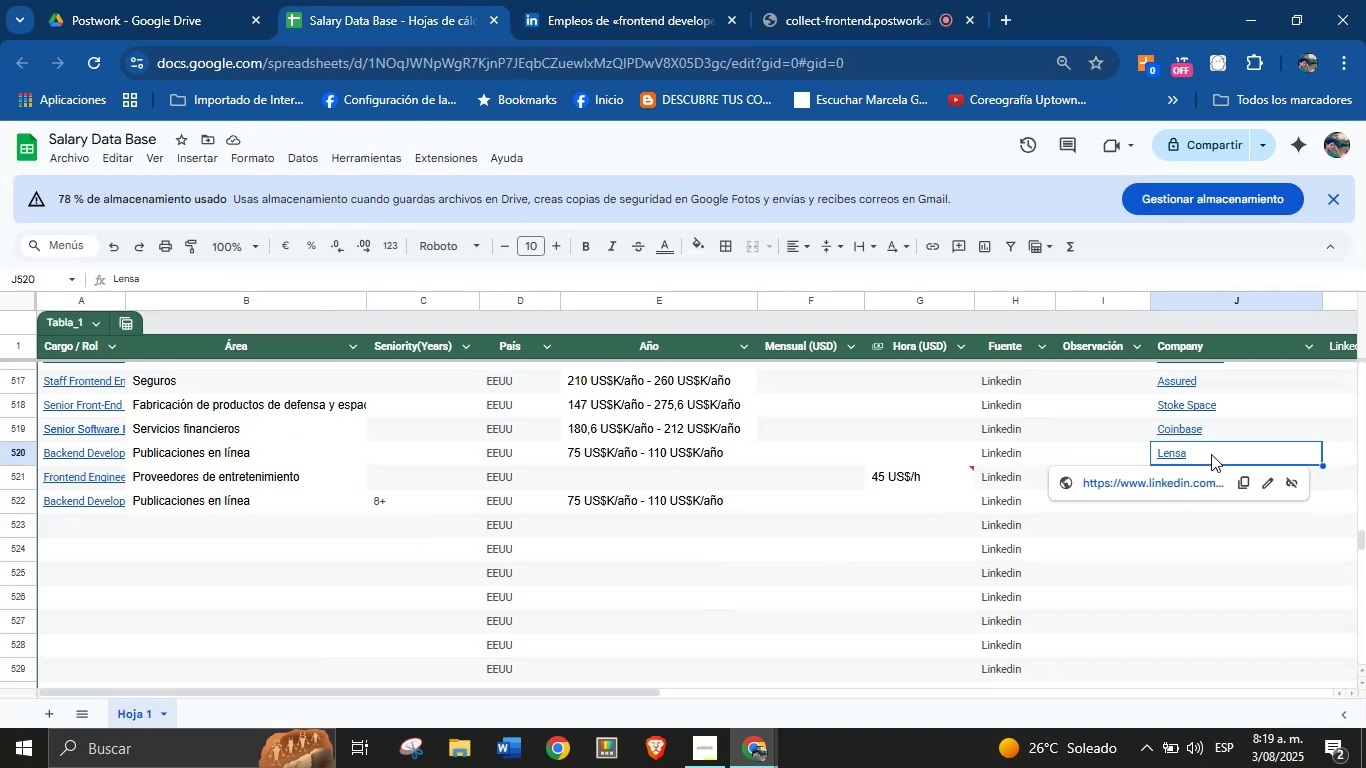 
key(Alt+Control+C)
 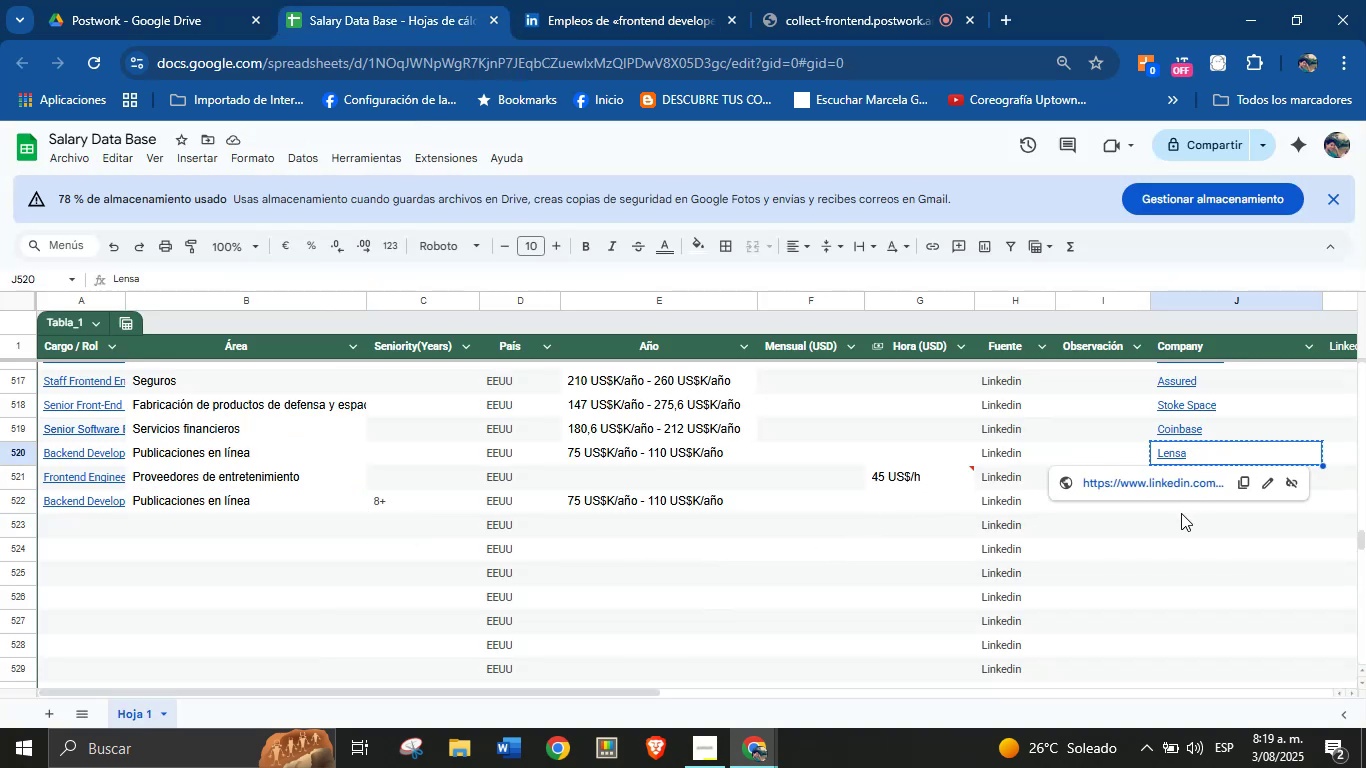 
left_click([1184, 509])
 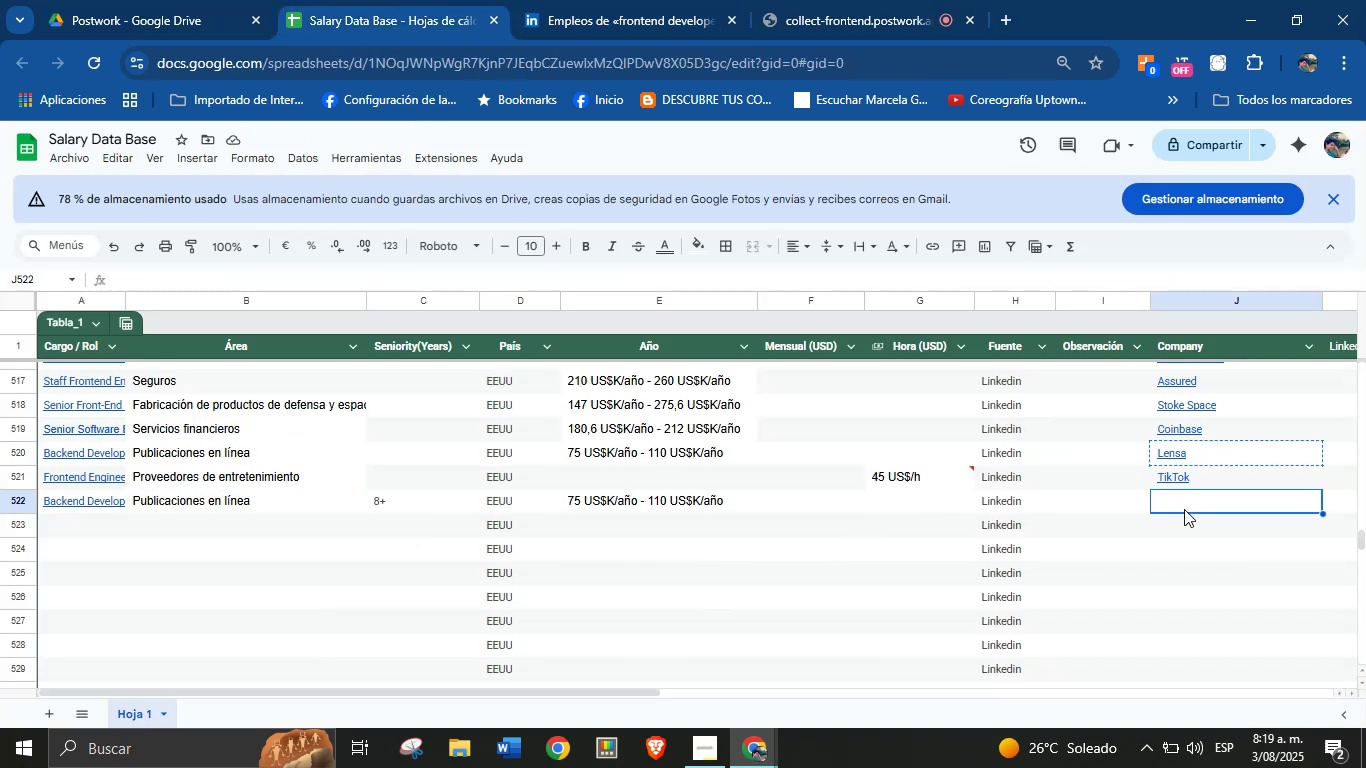 
key(Break)
 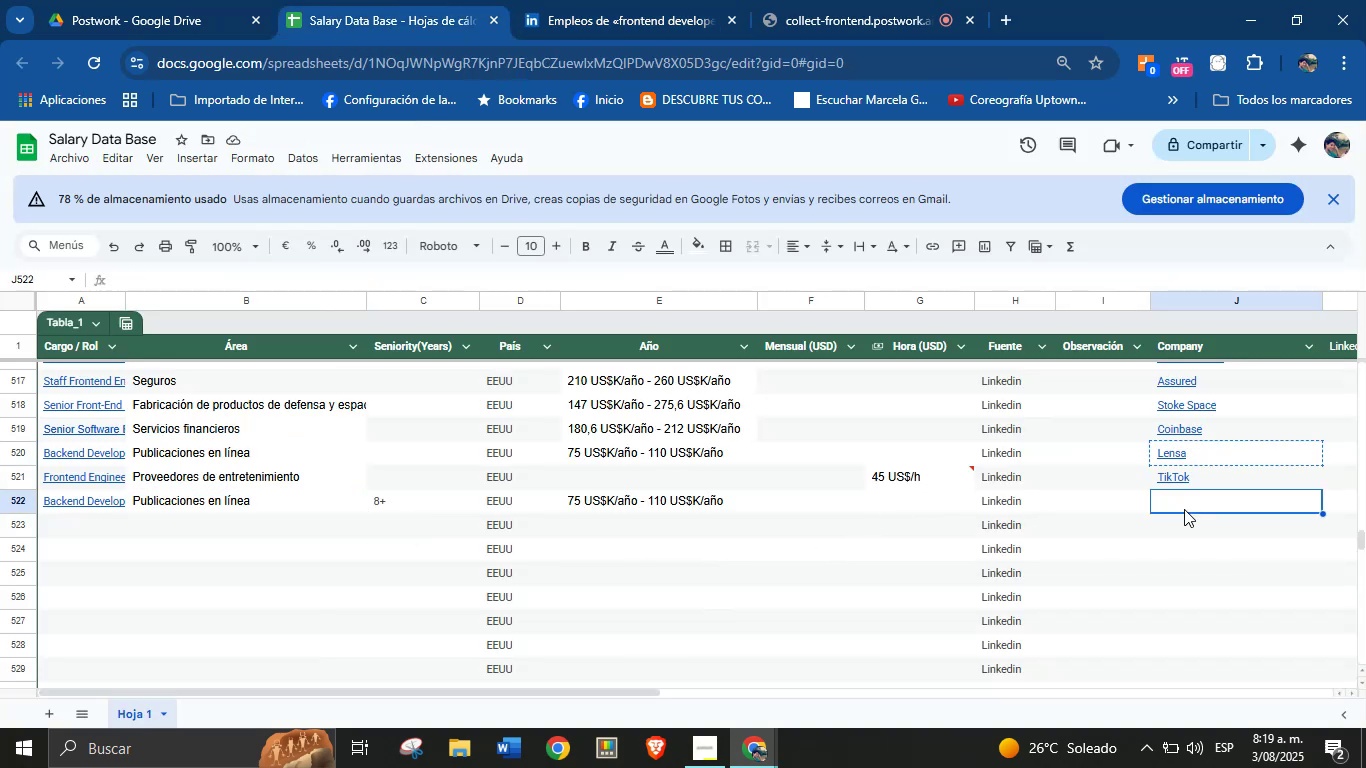 
key(Control+ControlLeft)
 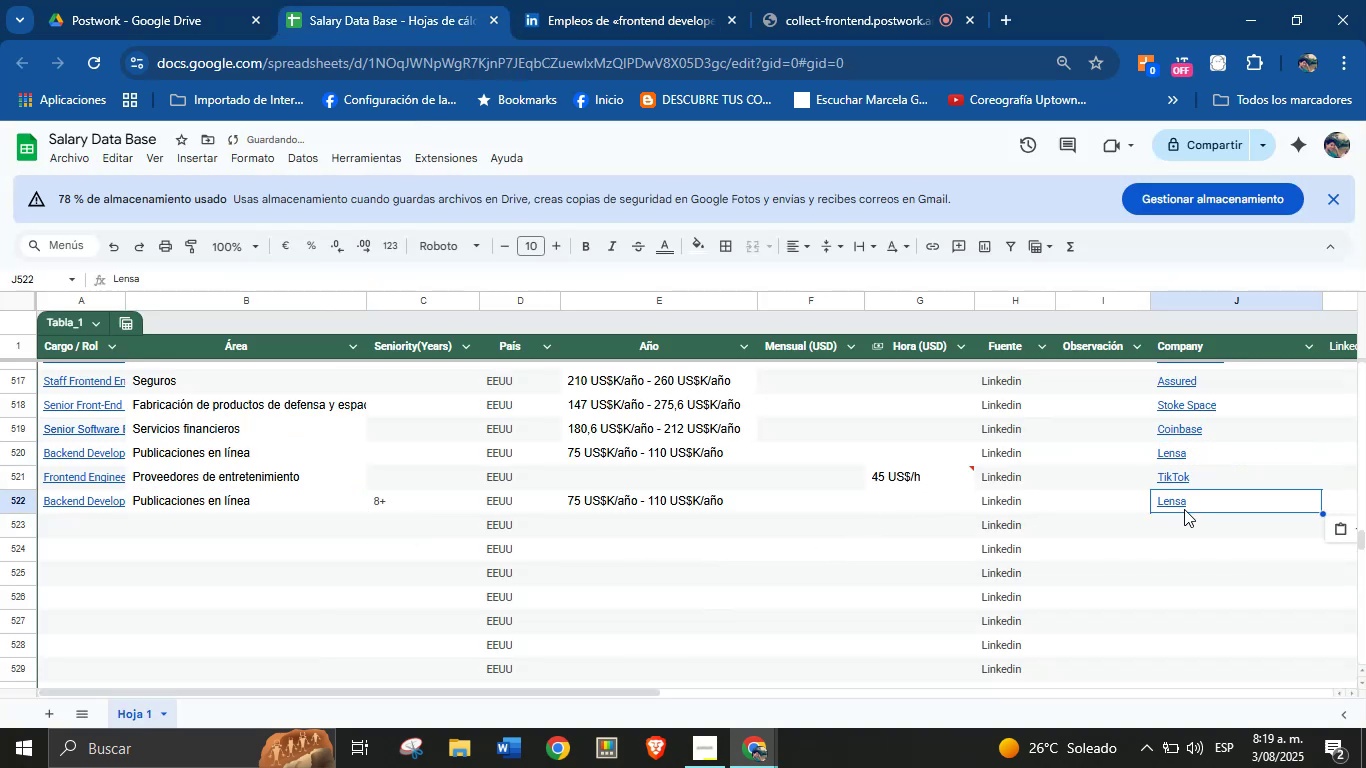 
key(Control+V)
 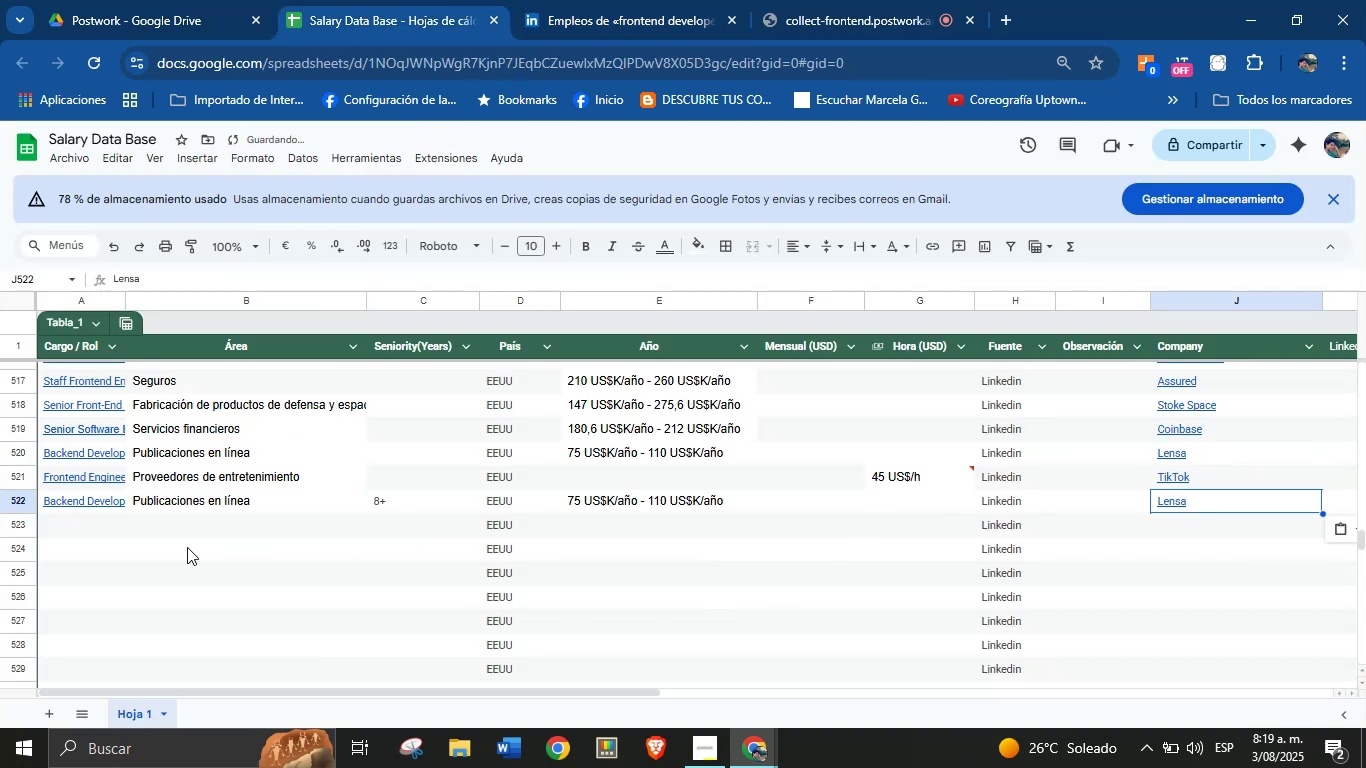 
left_click([108, 520])
 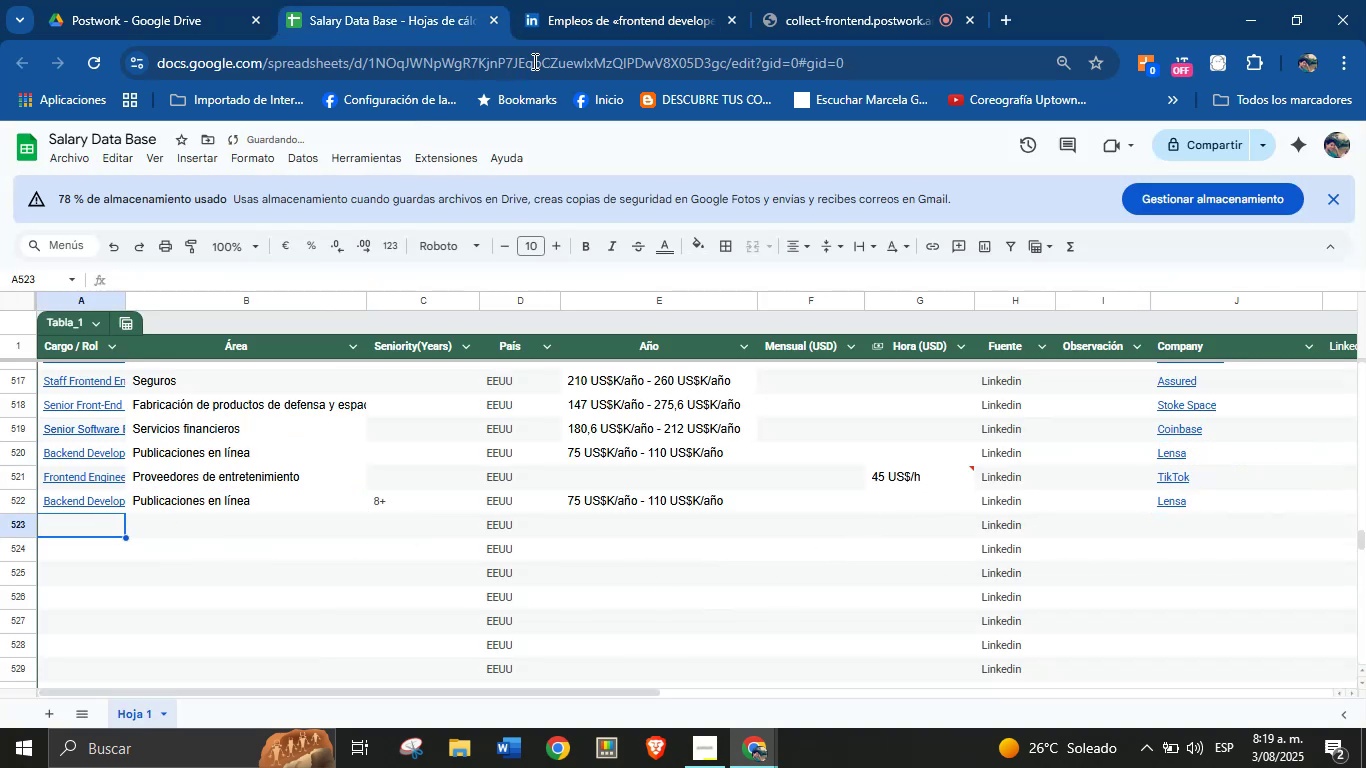 
left_click([612, 2])
 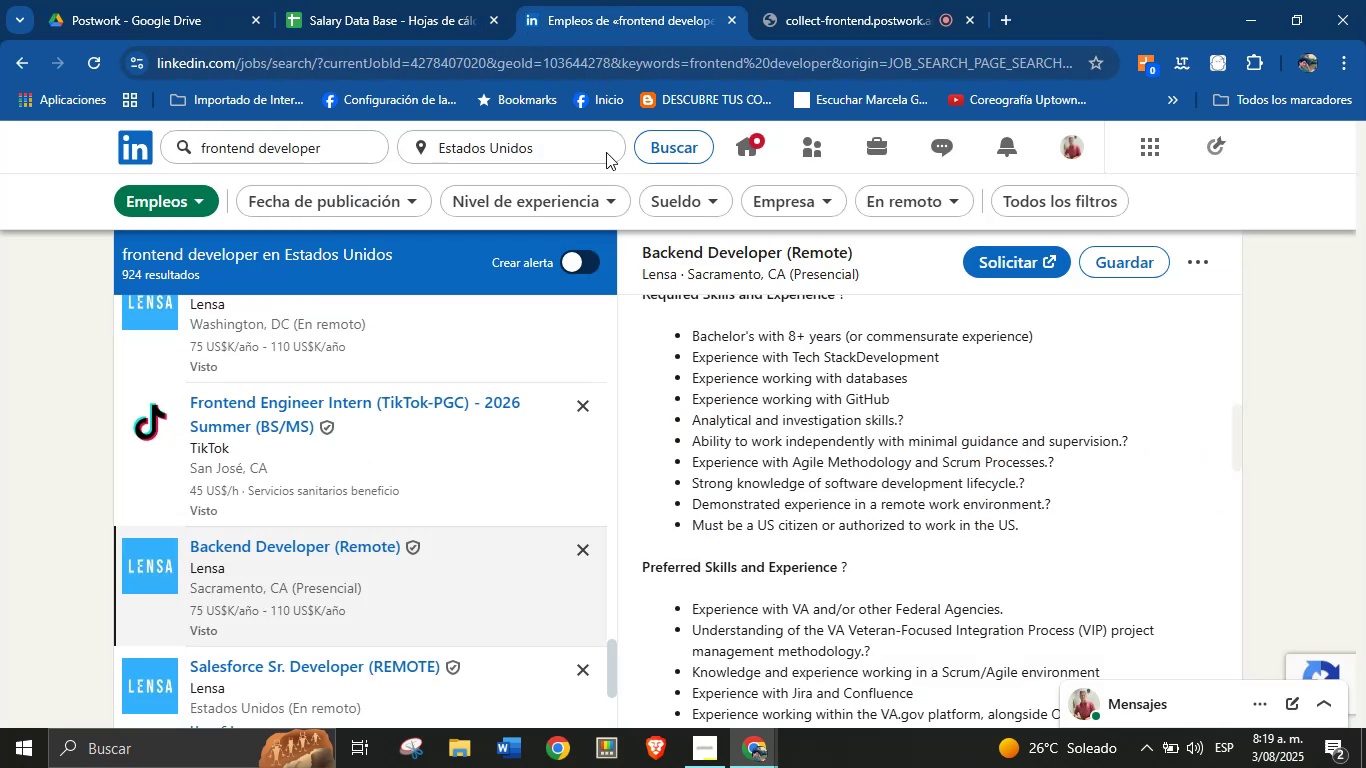 
scroll: coordinate [410, 454], scroll_direction: down, amount: 2.0
 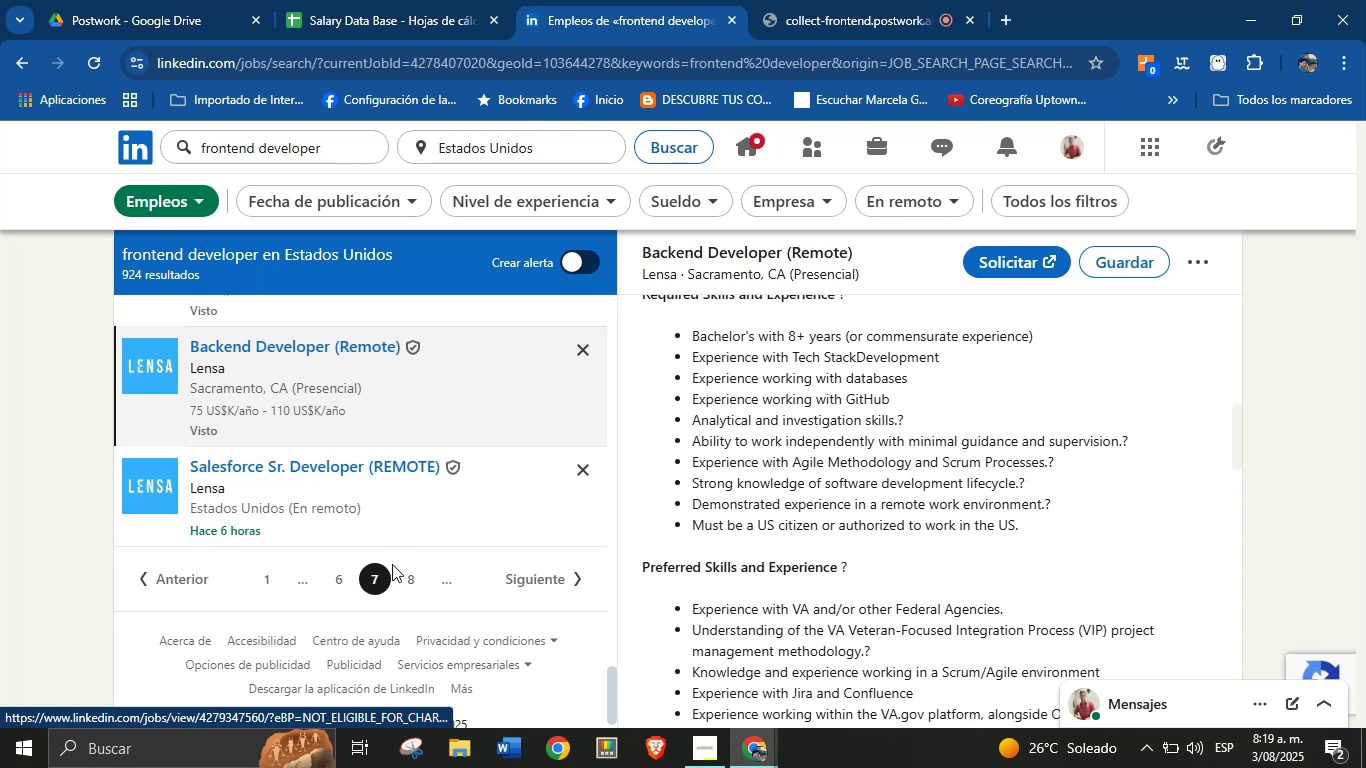 
left_click([406, 574])
 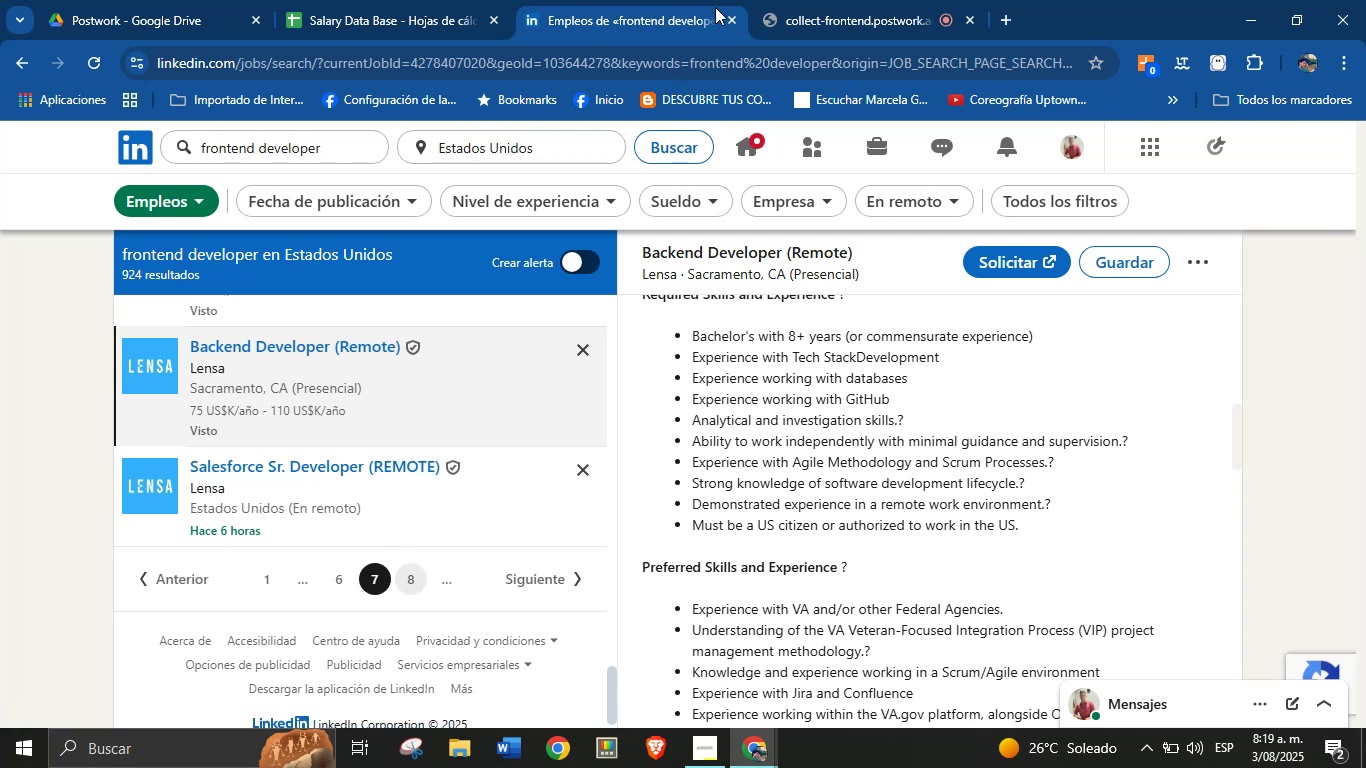 
left_click([790, 0])
 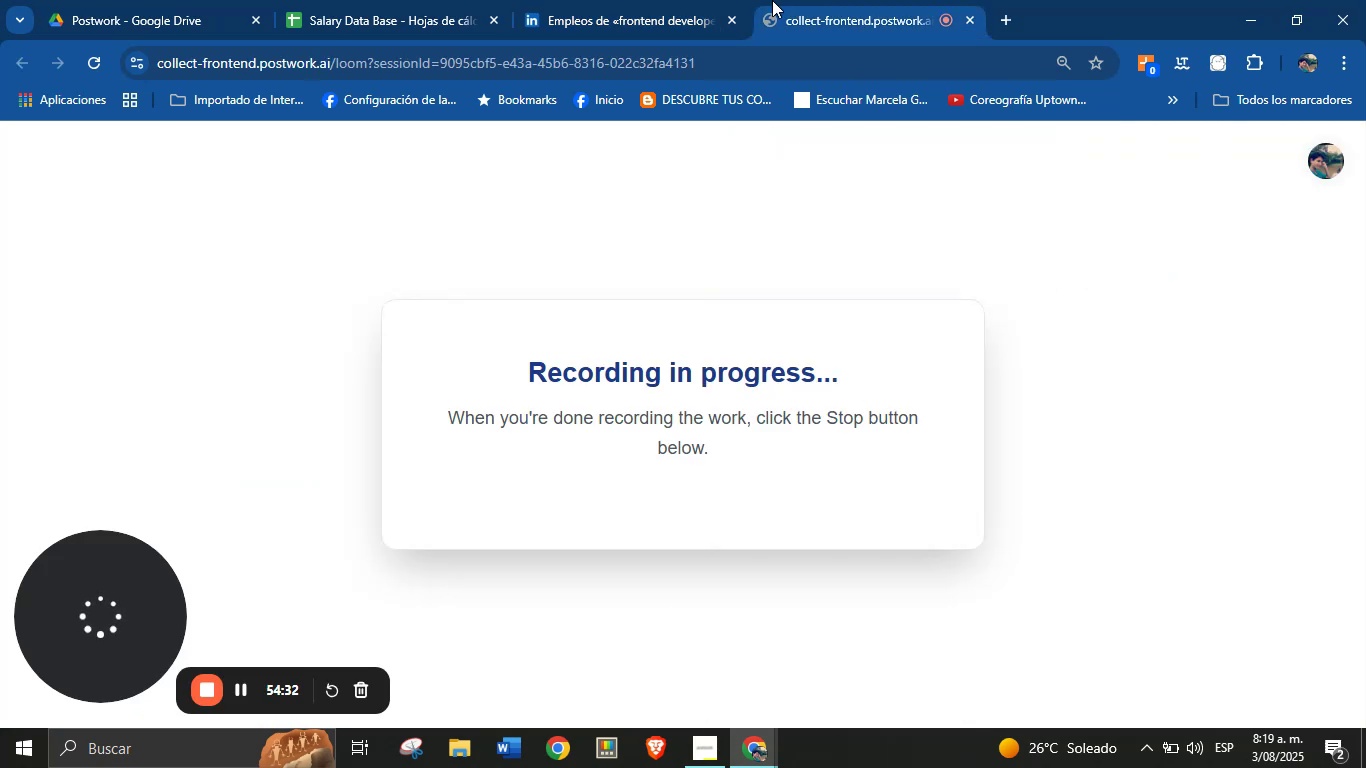 
left_click([570, 0])
 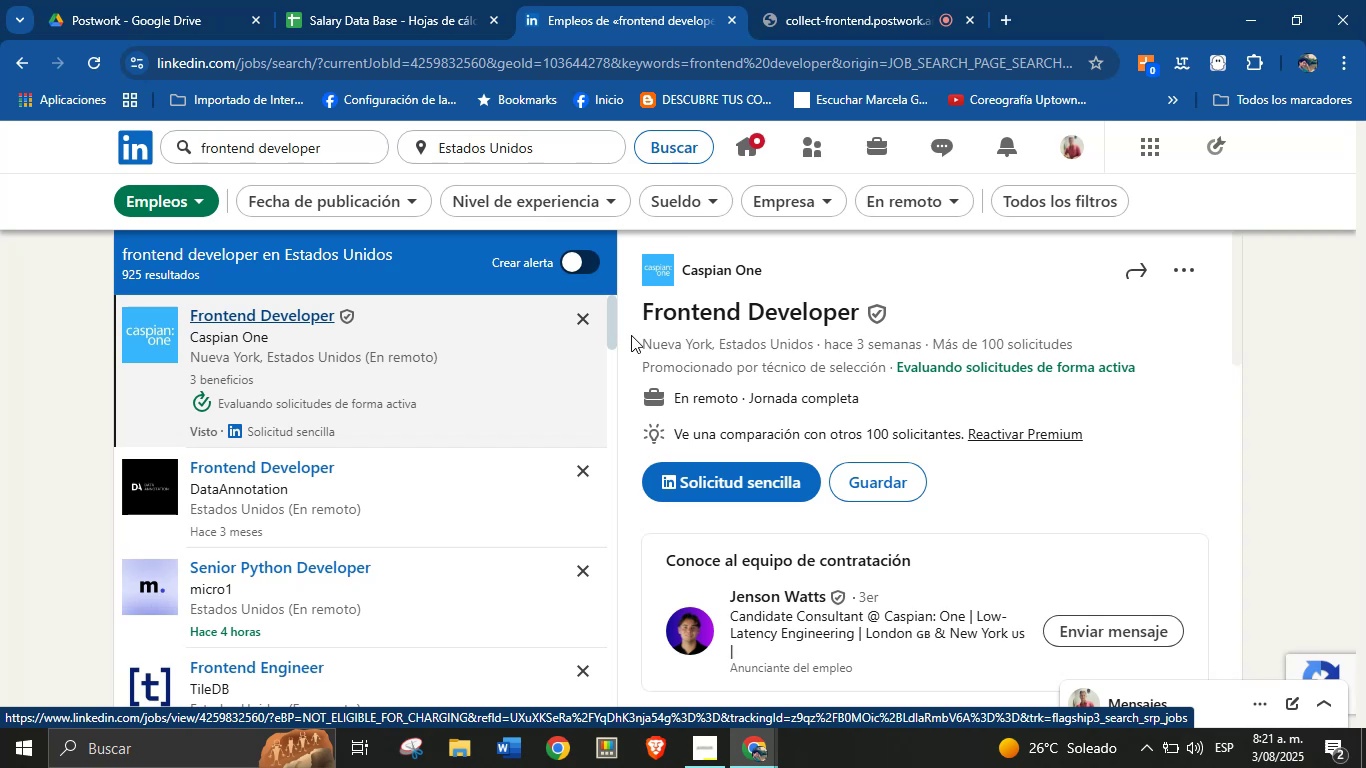 
wait(103.78)
 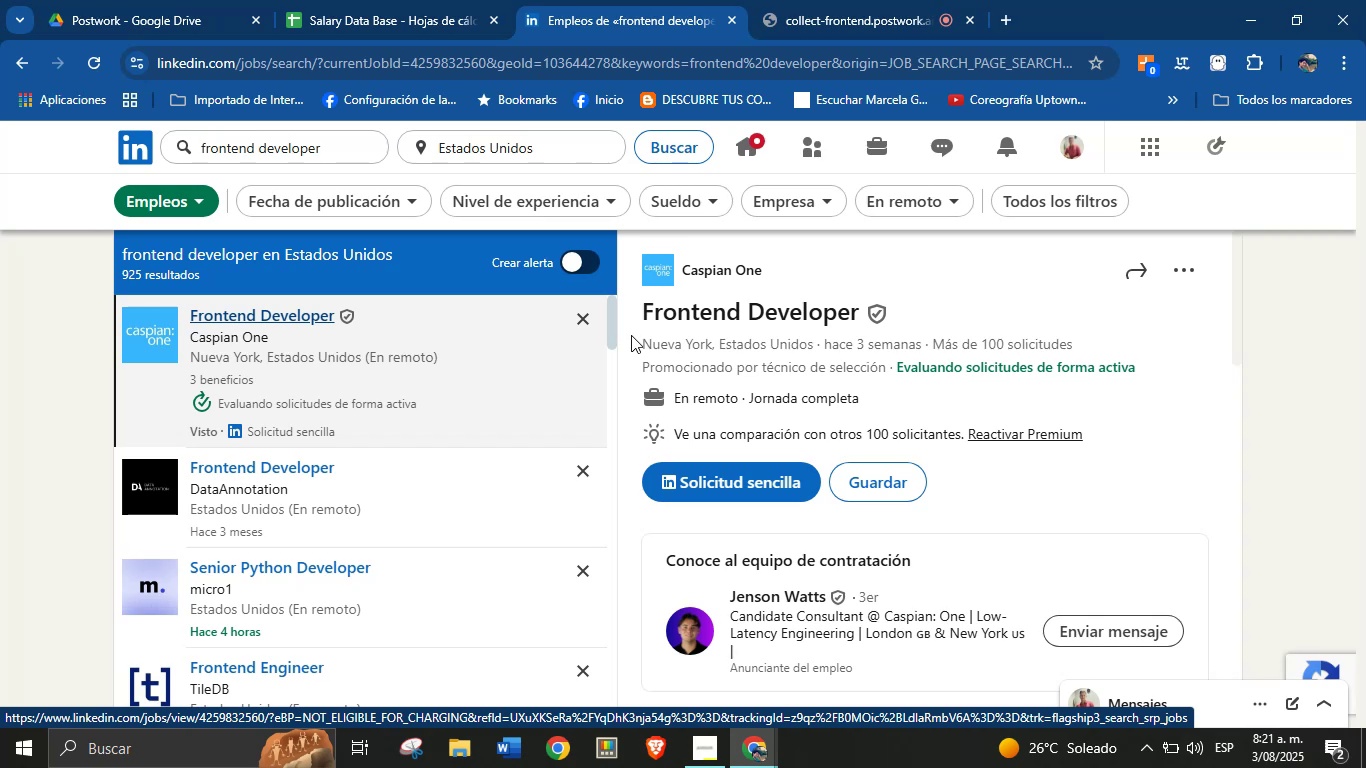 
scroll: coordinate [419, 515], scroll_direction: down, amount: 3.0
 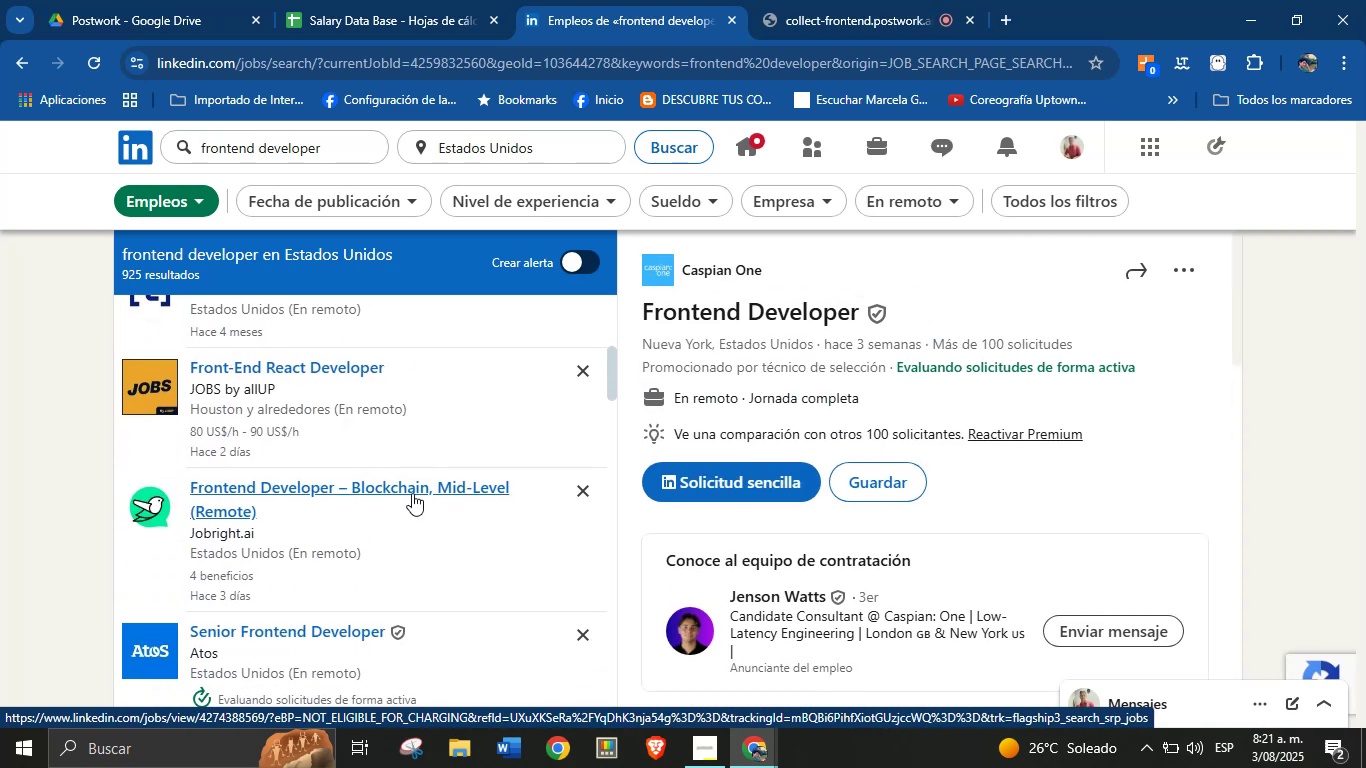 
scroll: coordinate [374, 450], scroll_direction: up, amount: 1.0
 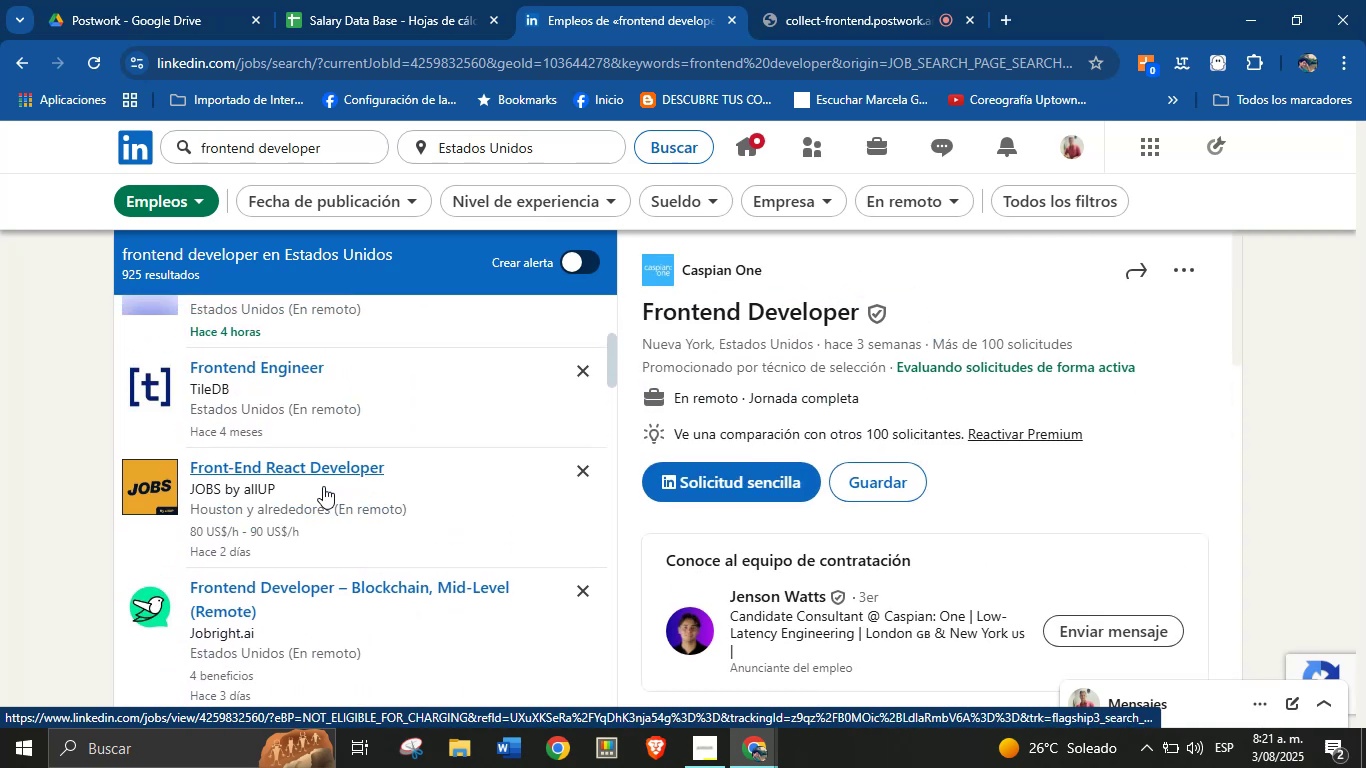 
left_click([322, 488])
 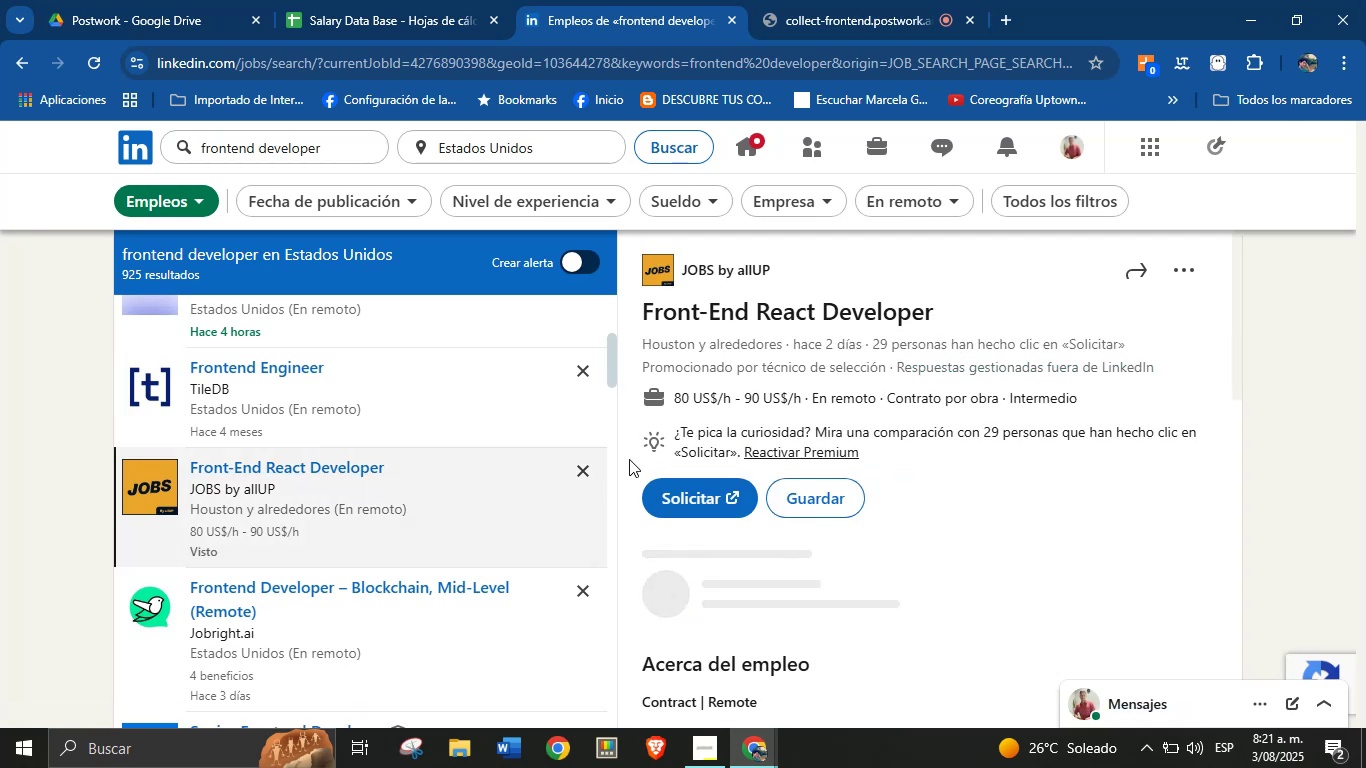 
left_click([418, 15])
 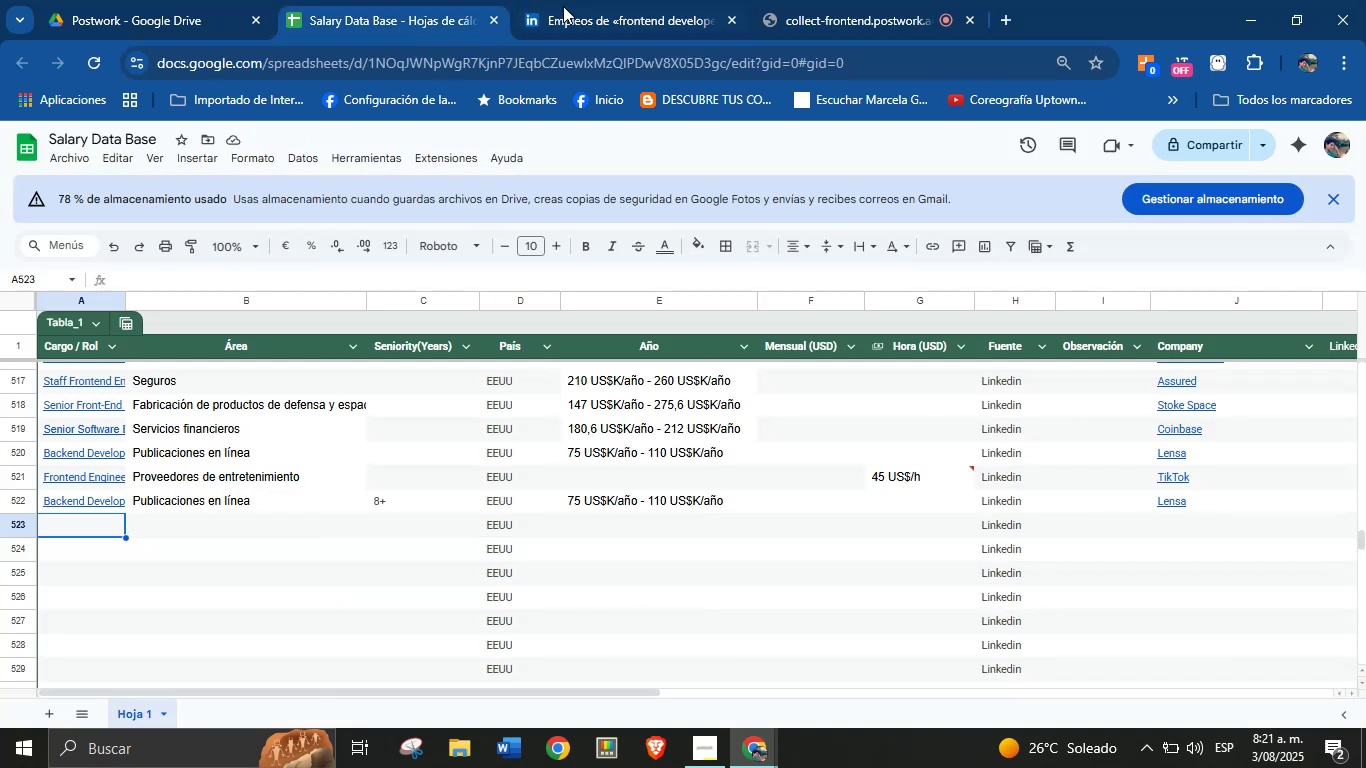 
left_click([590, 0])
 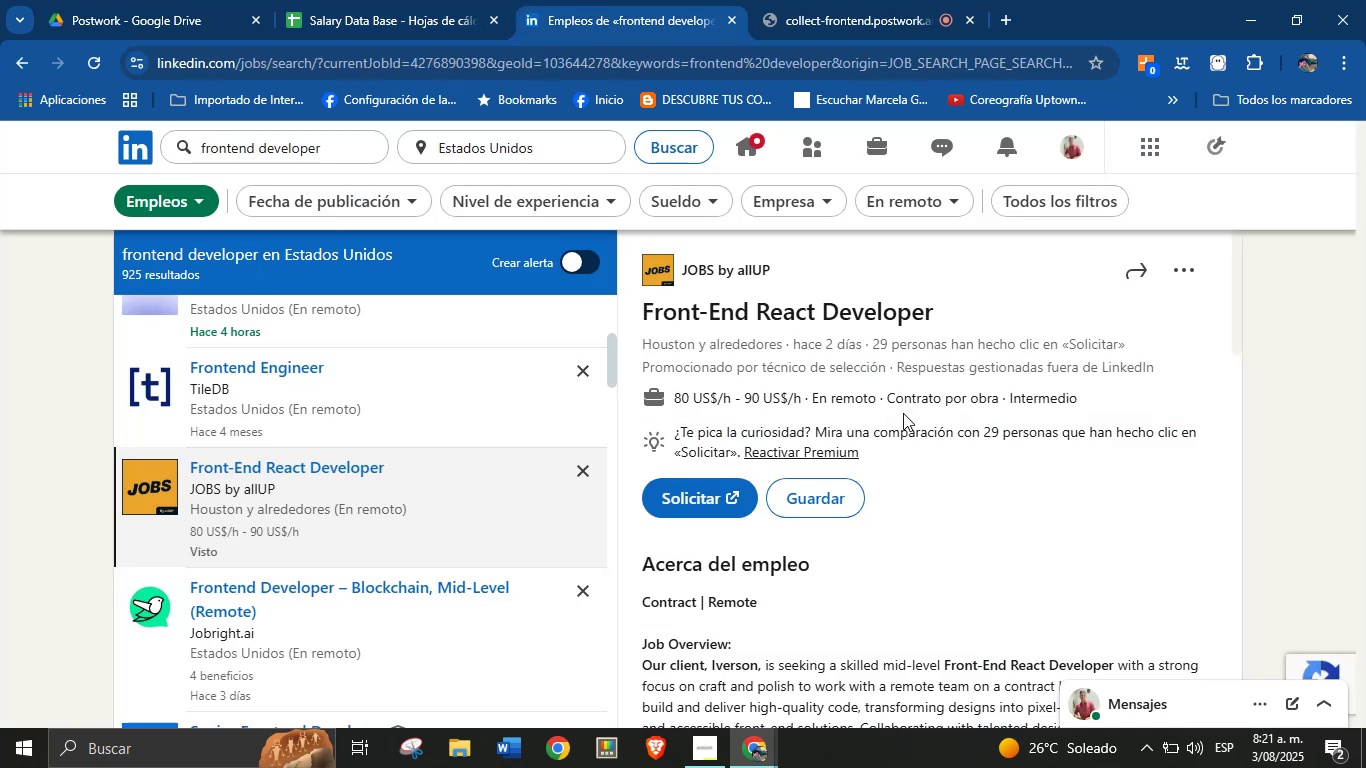 
left_click_drag(start_coordinate=[786, 270], to_coordinate=[685, 263])
 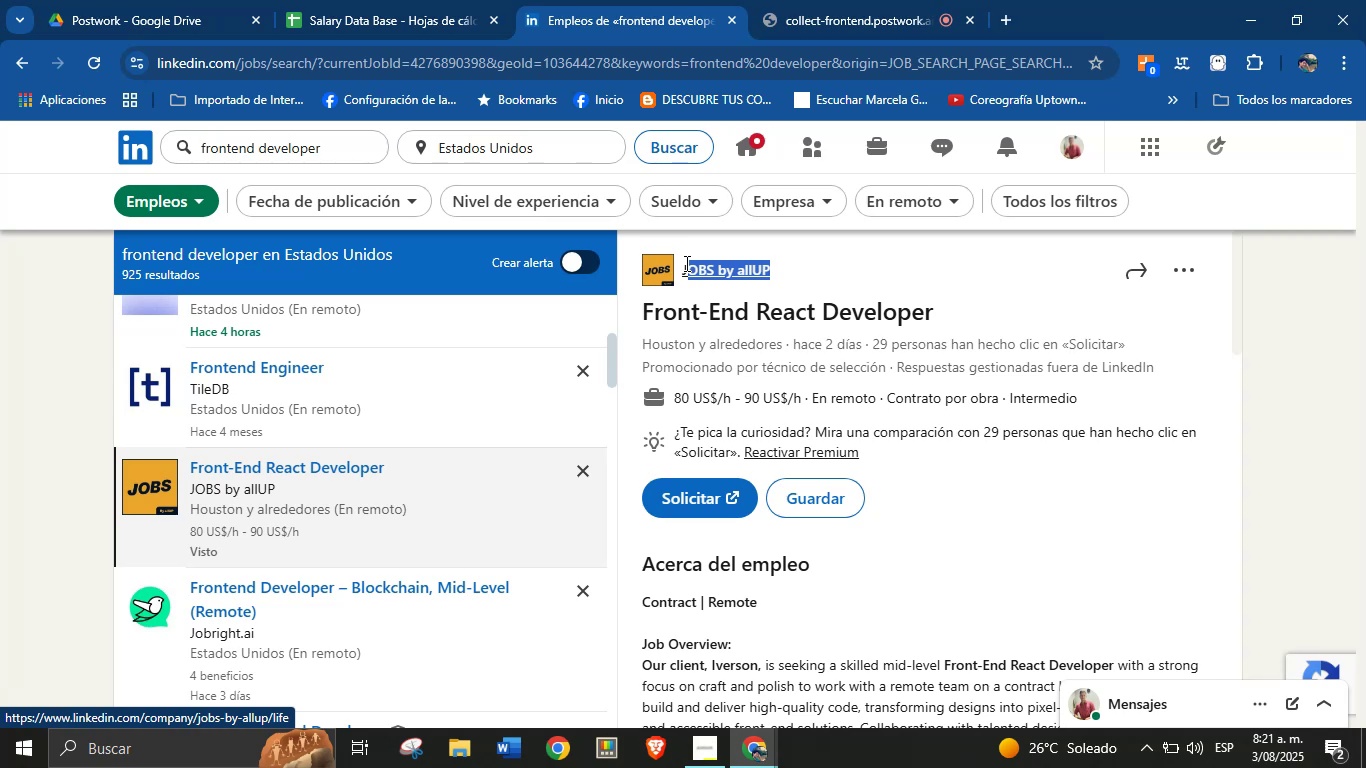 
left_click([683, 264])
 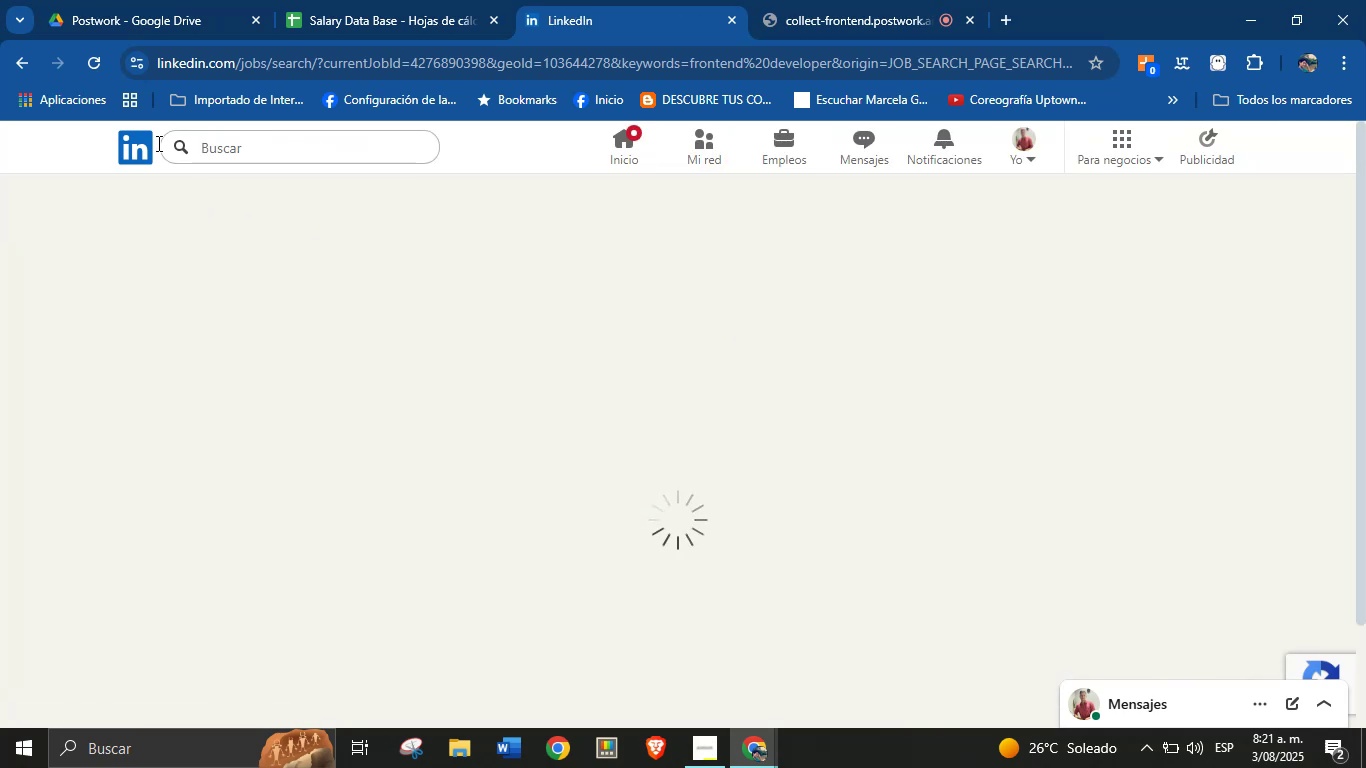 
left_click([34, 72])
 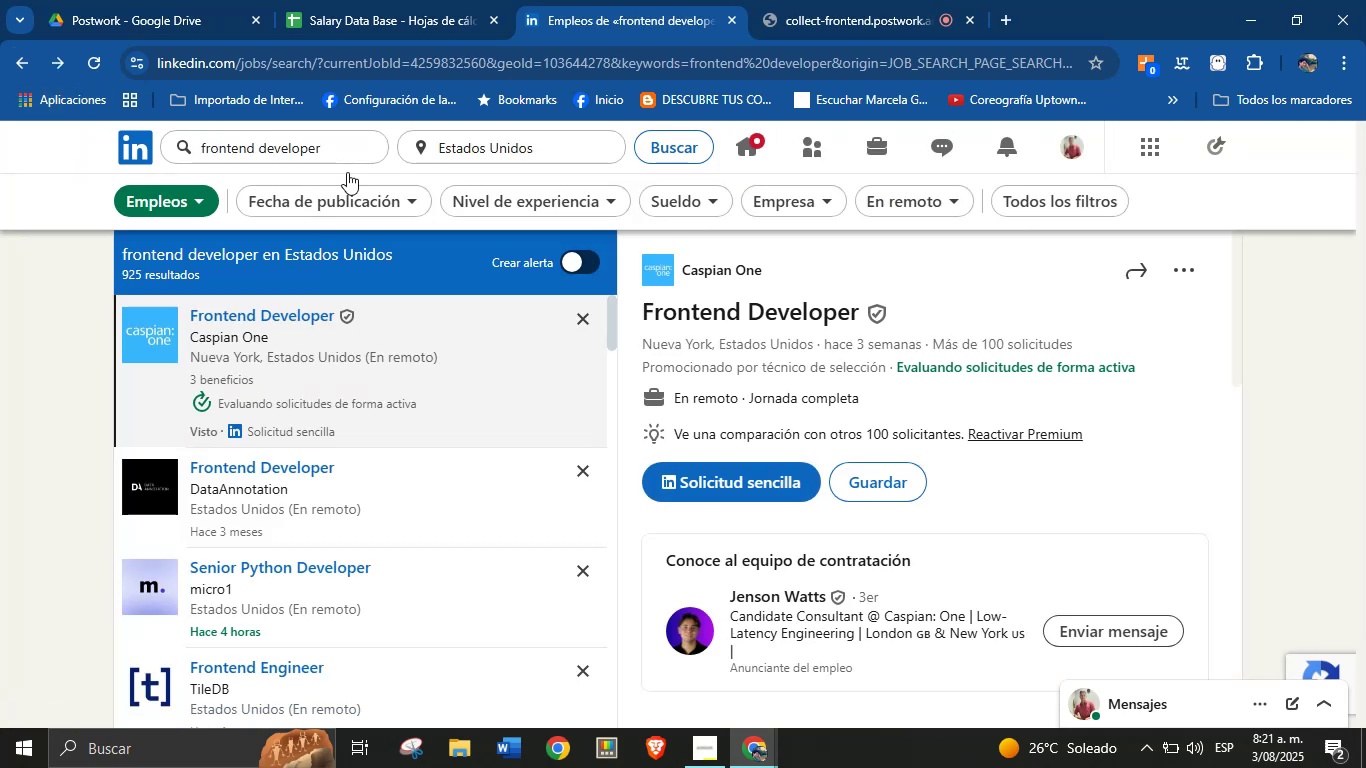 
wait(5.08)
 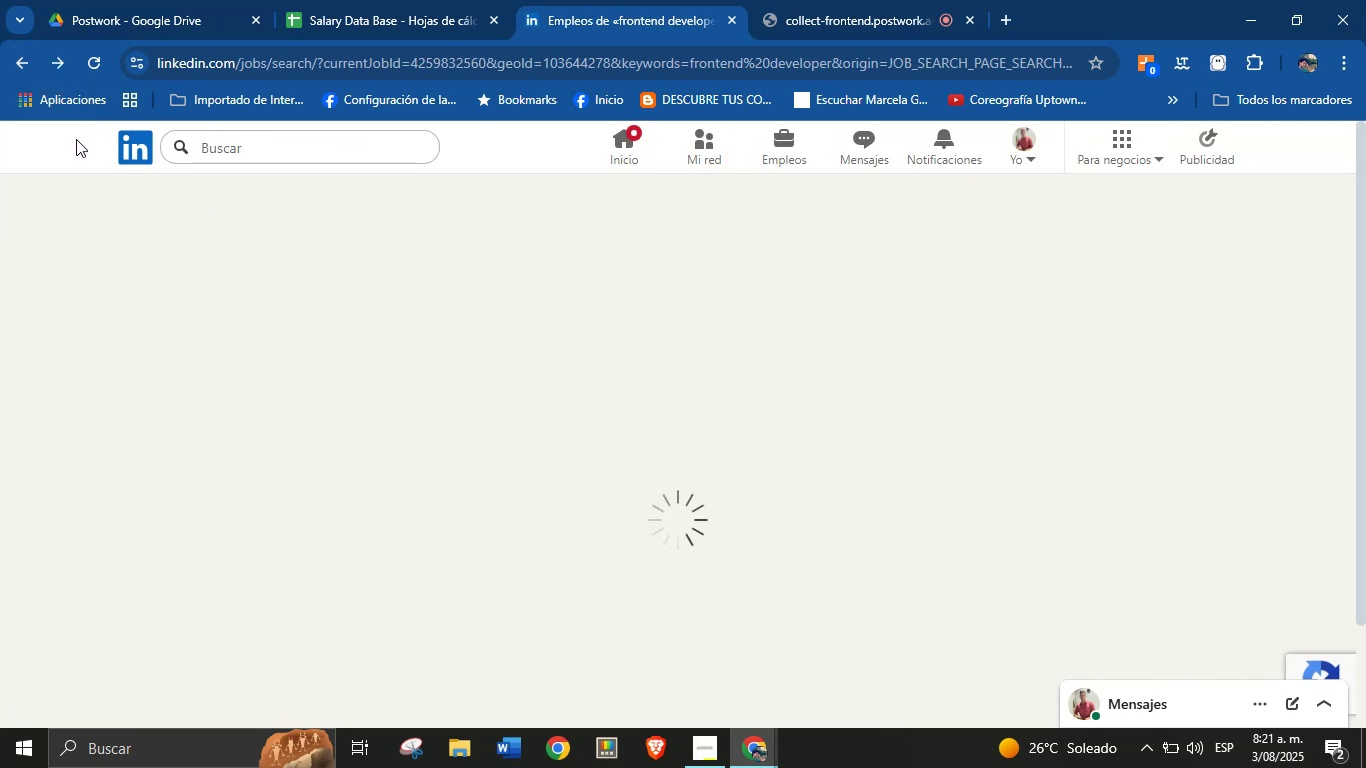 
left_click([725, 348])
 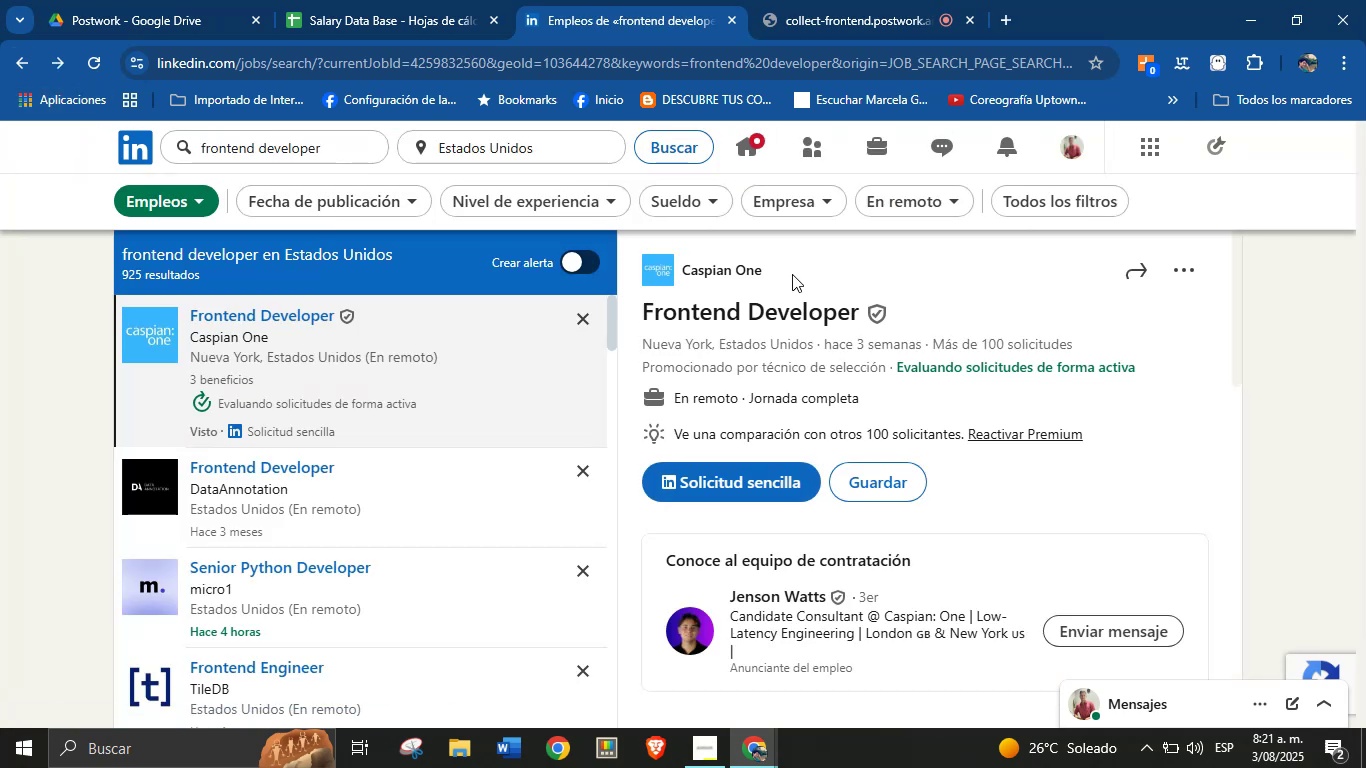 
left_click_drag(start_coordinate=[778, 271], to_coordinate=[684, 273])
 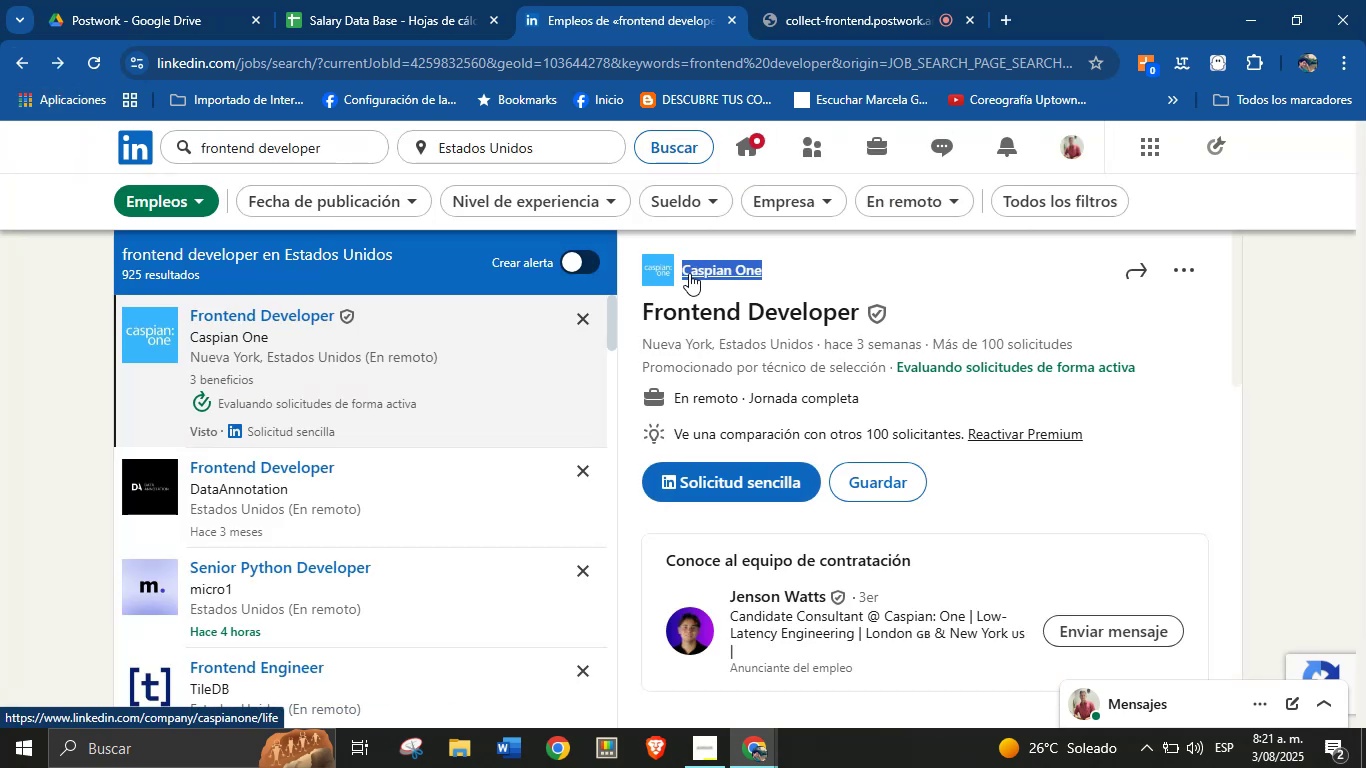 
key(Alt+AltLeft)
 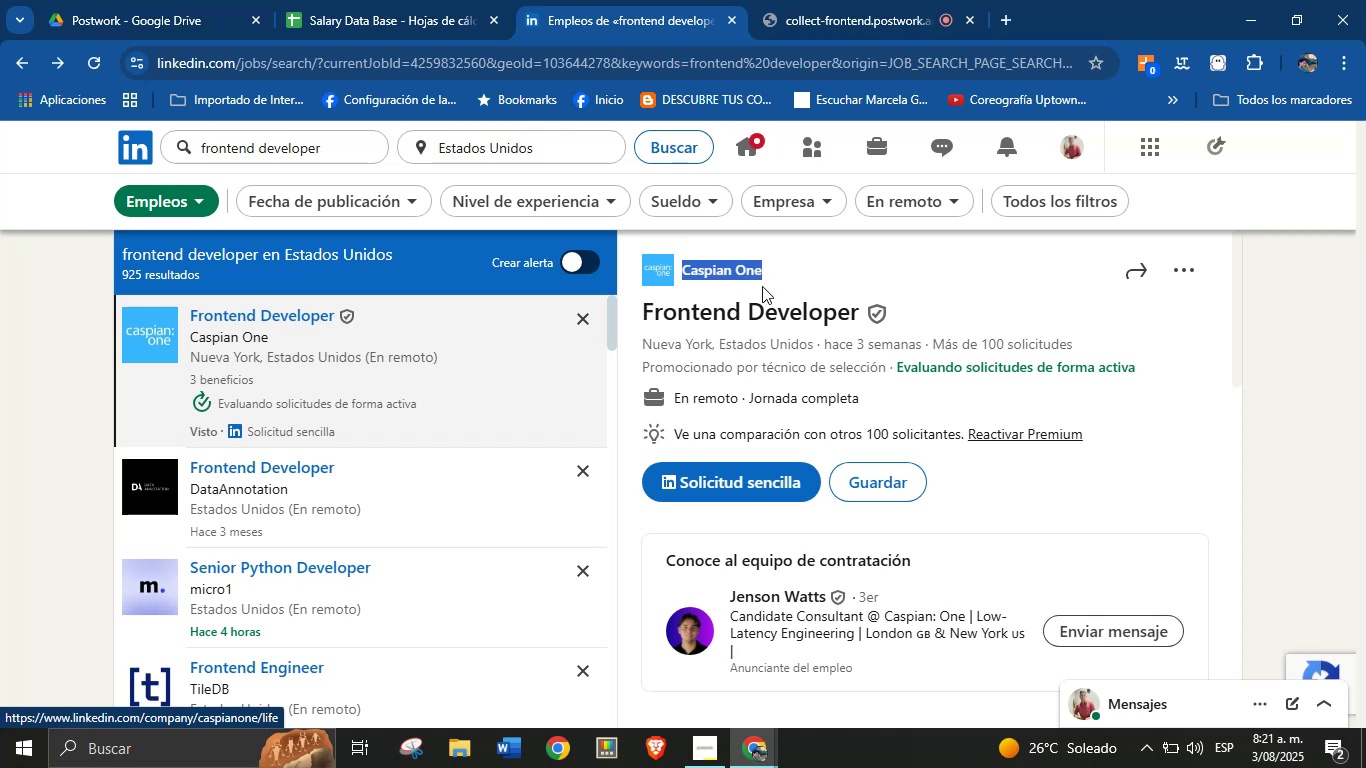 
key(Alt+Control+ControlLeft)
 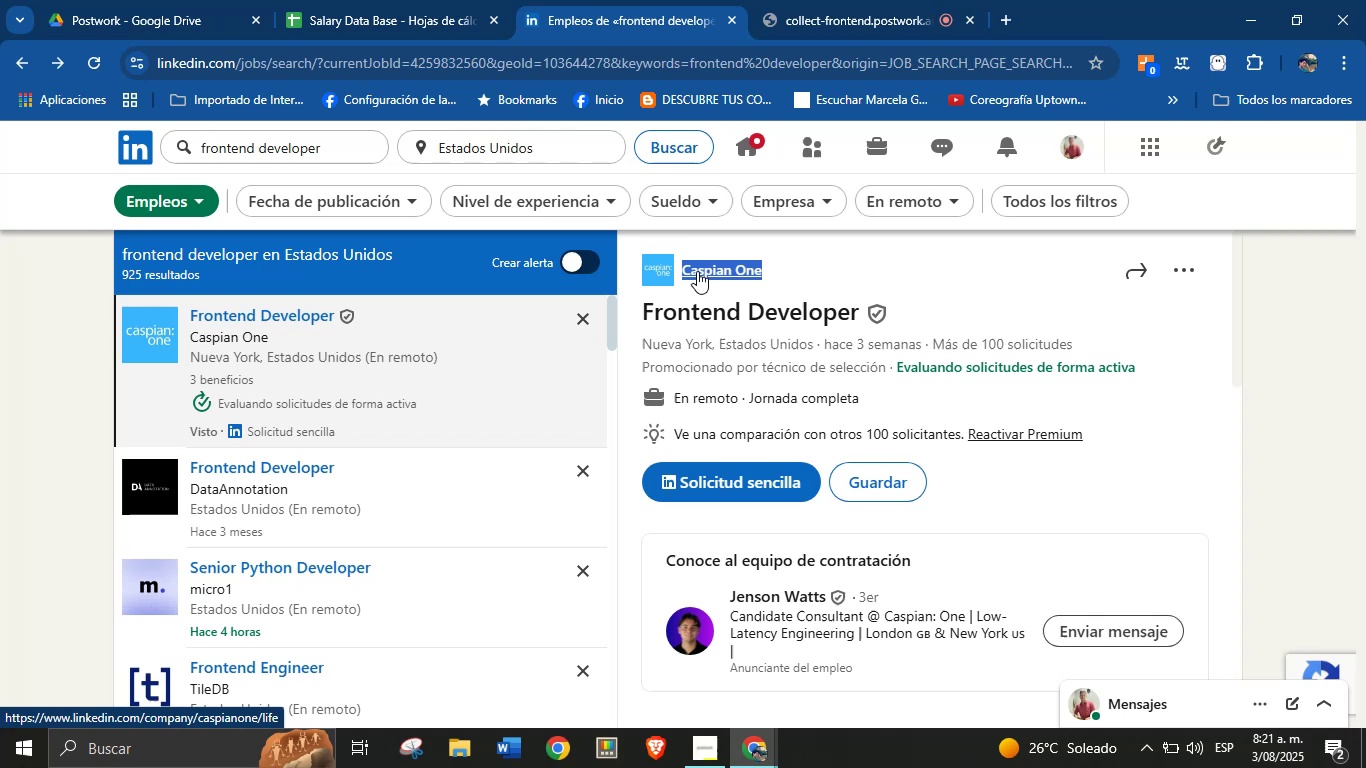 
key(Alt+Control+C)
 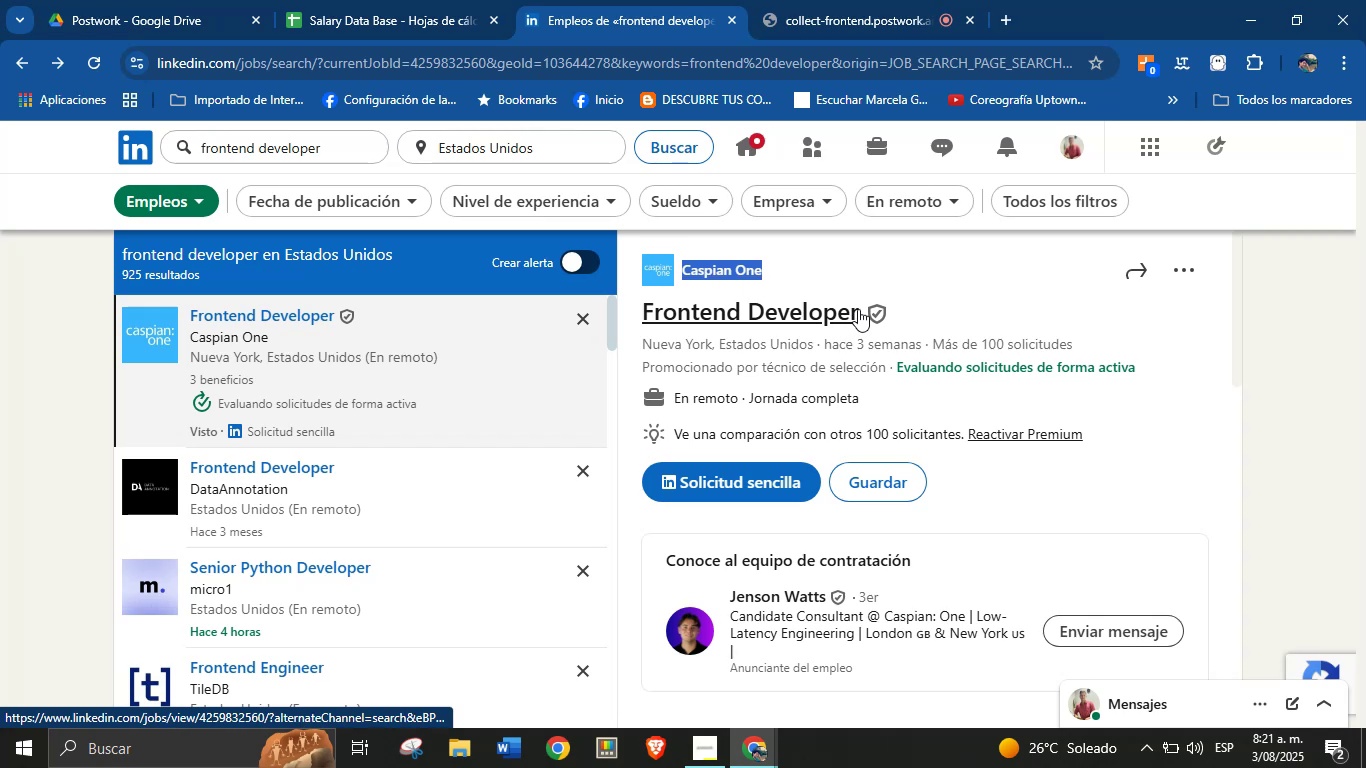 
left_click_drag(start_coordinate=[861, 315], to_coordinate=[646, 320])
 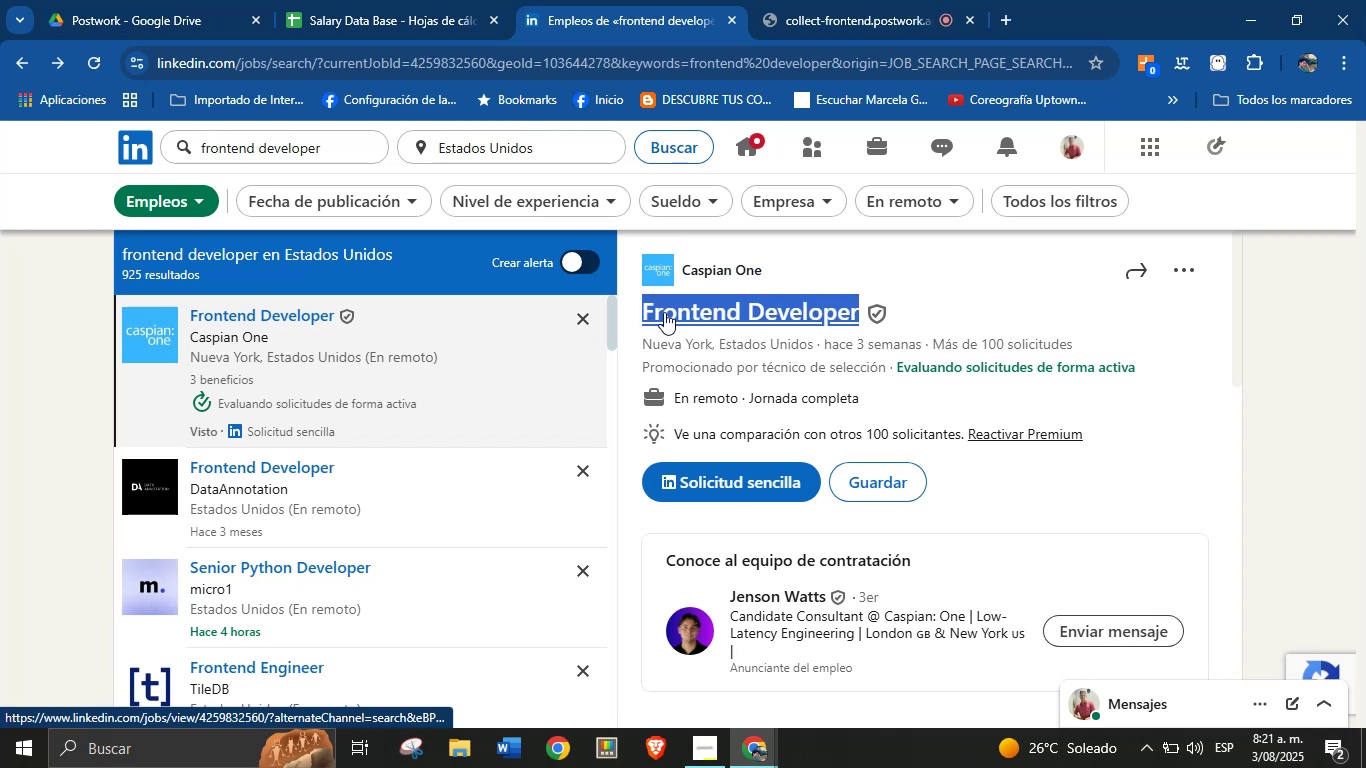 
key(Alt+Control+ControlLeft)
 